 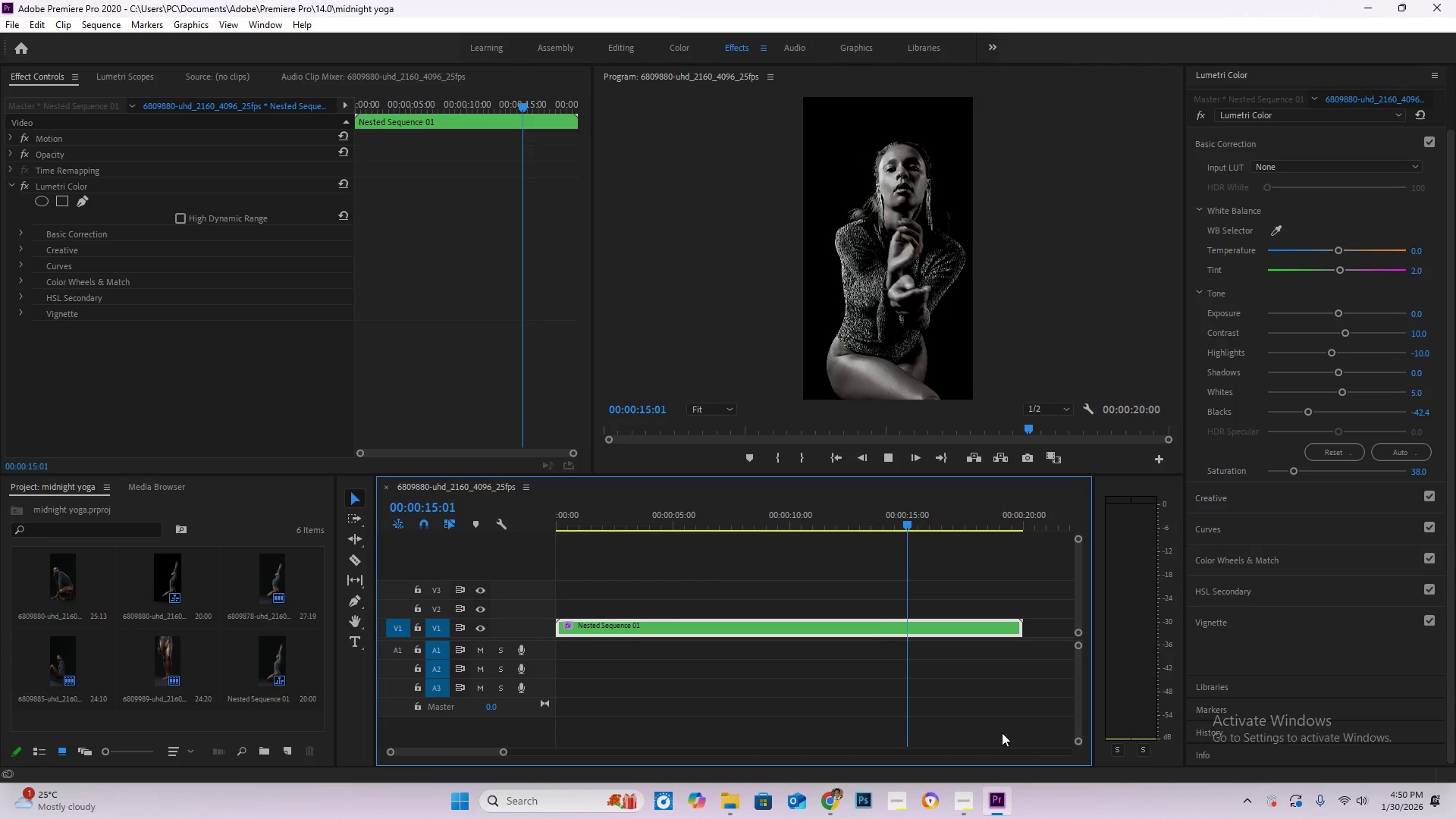 
left_click([830, 802])
 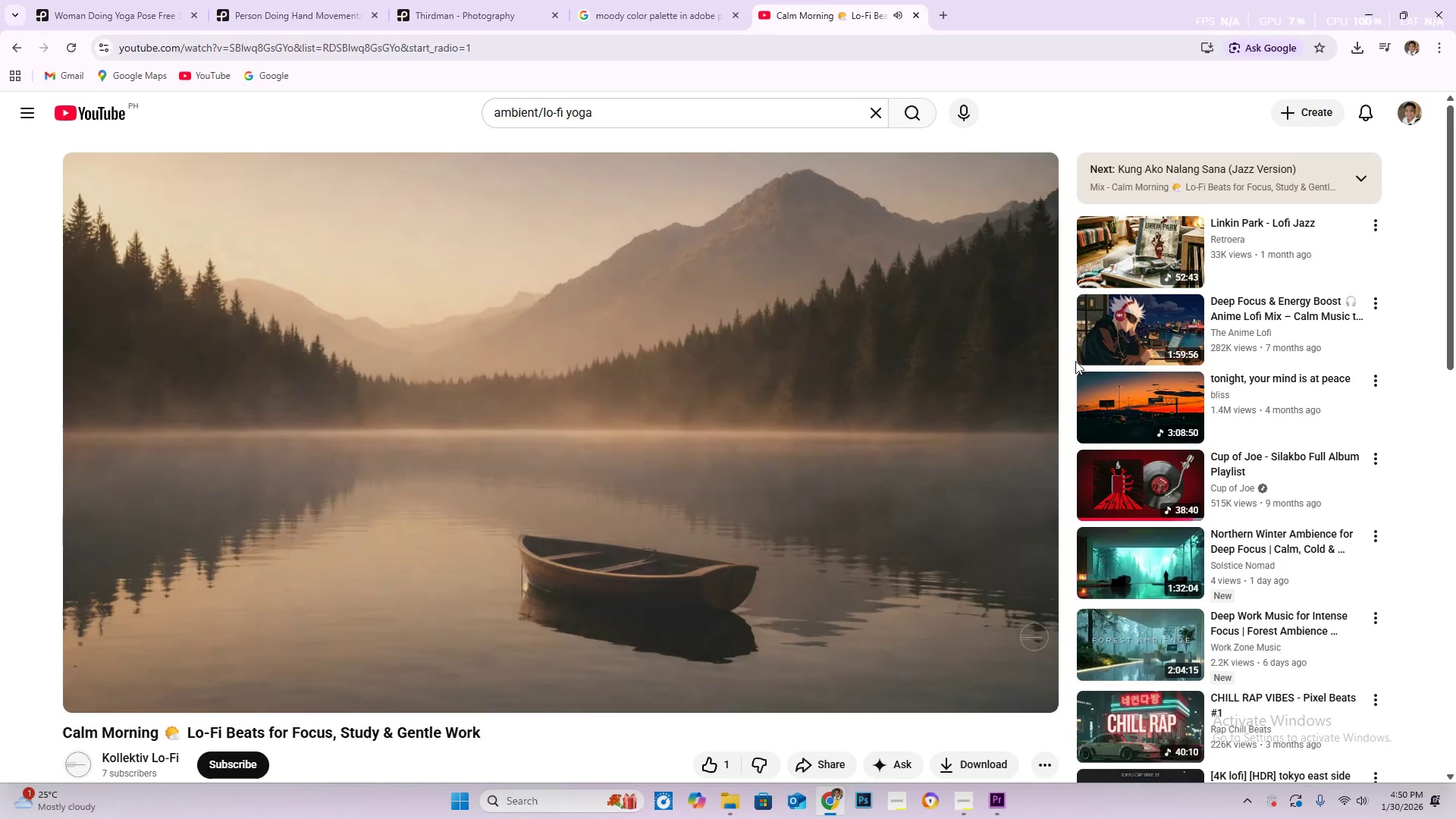 
left_click([16, 48])
 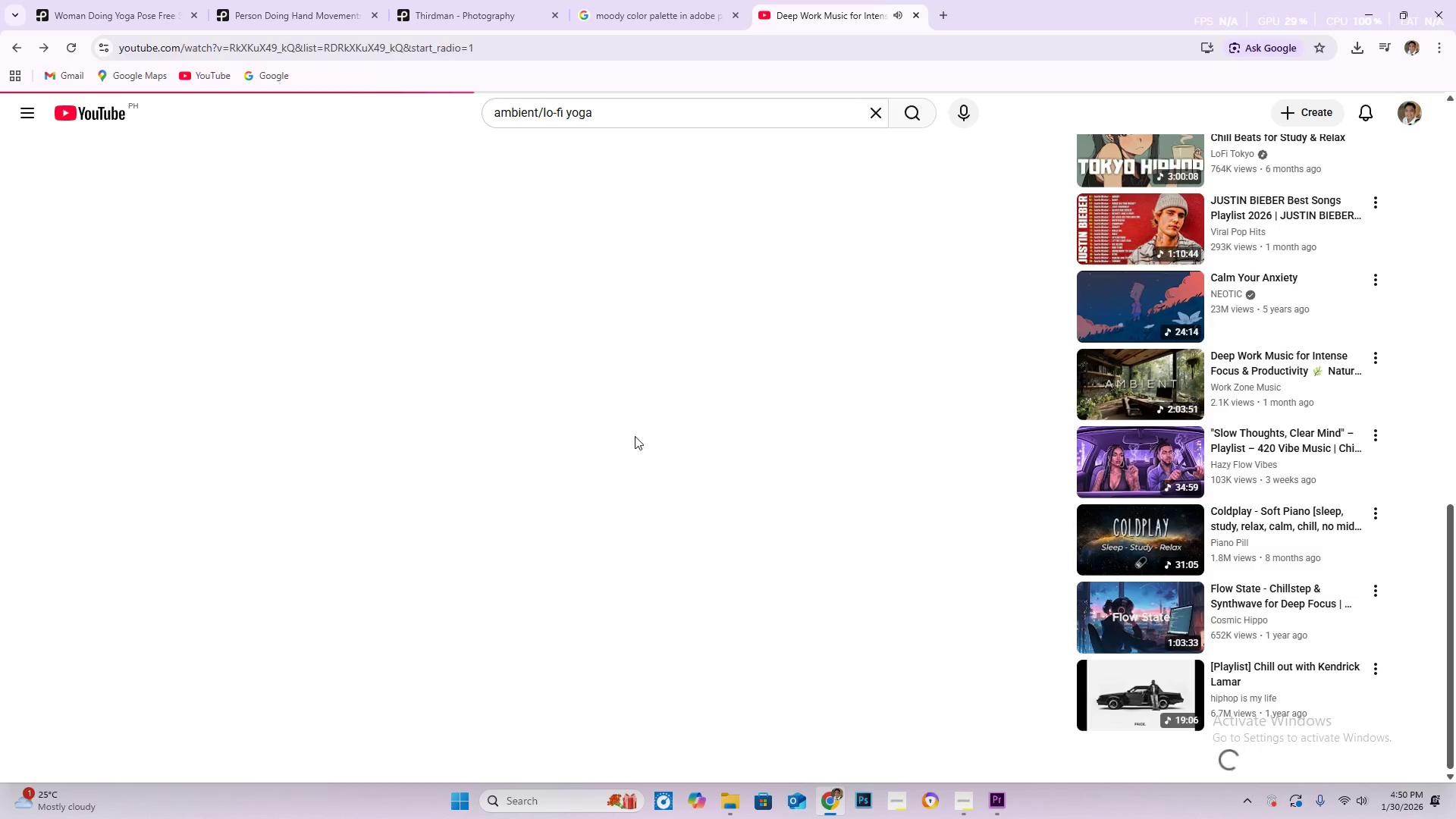 
scroll: coordinate [833, 466], scroll_direction: up, amount: 10.0
 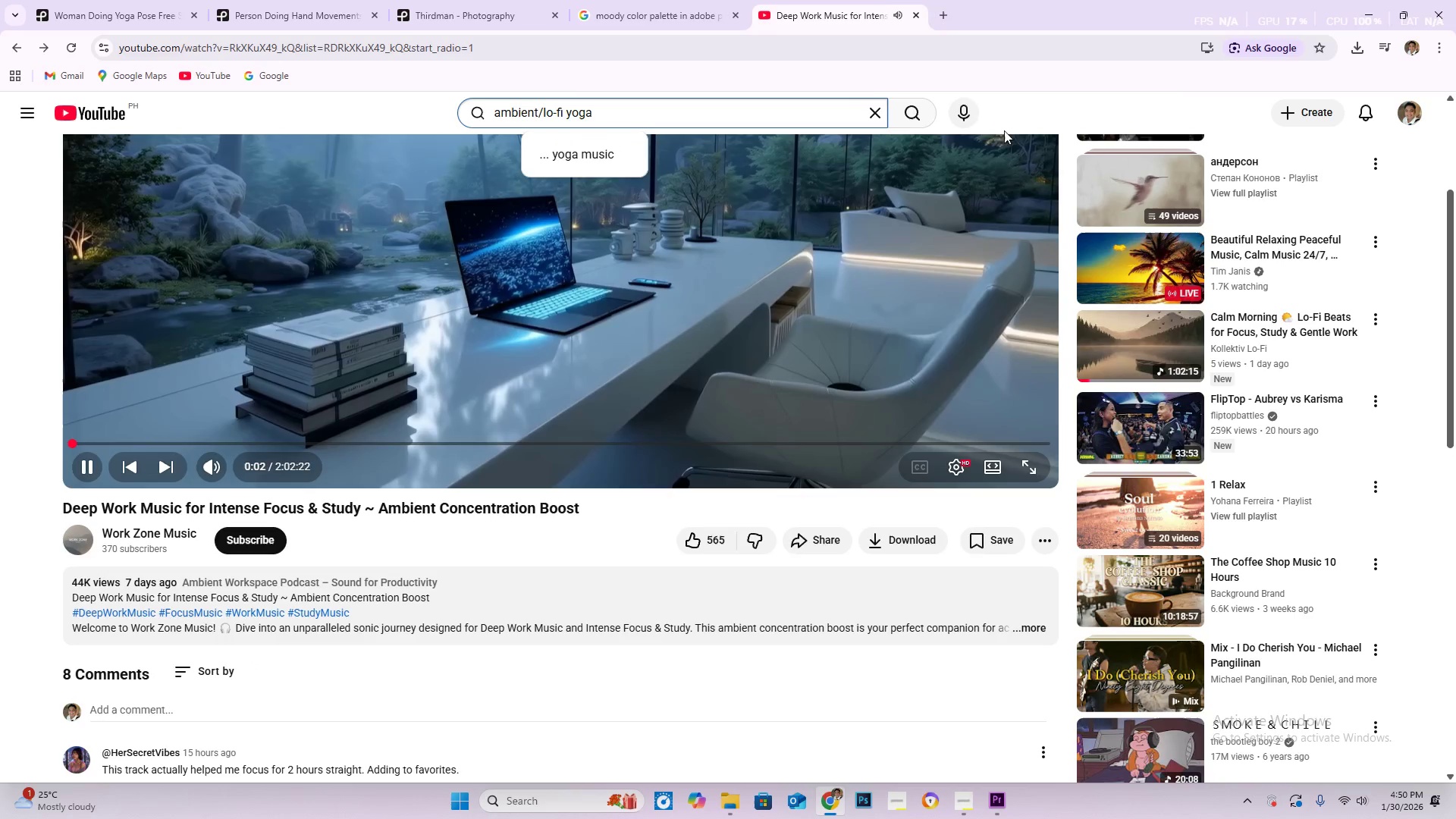 
left_click([910, 117])
 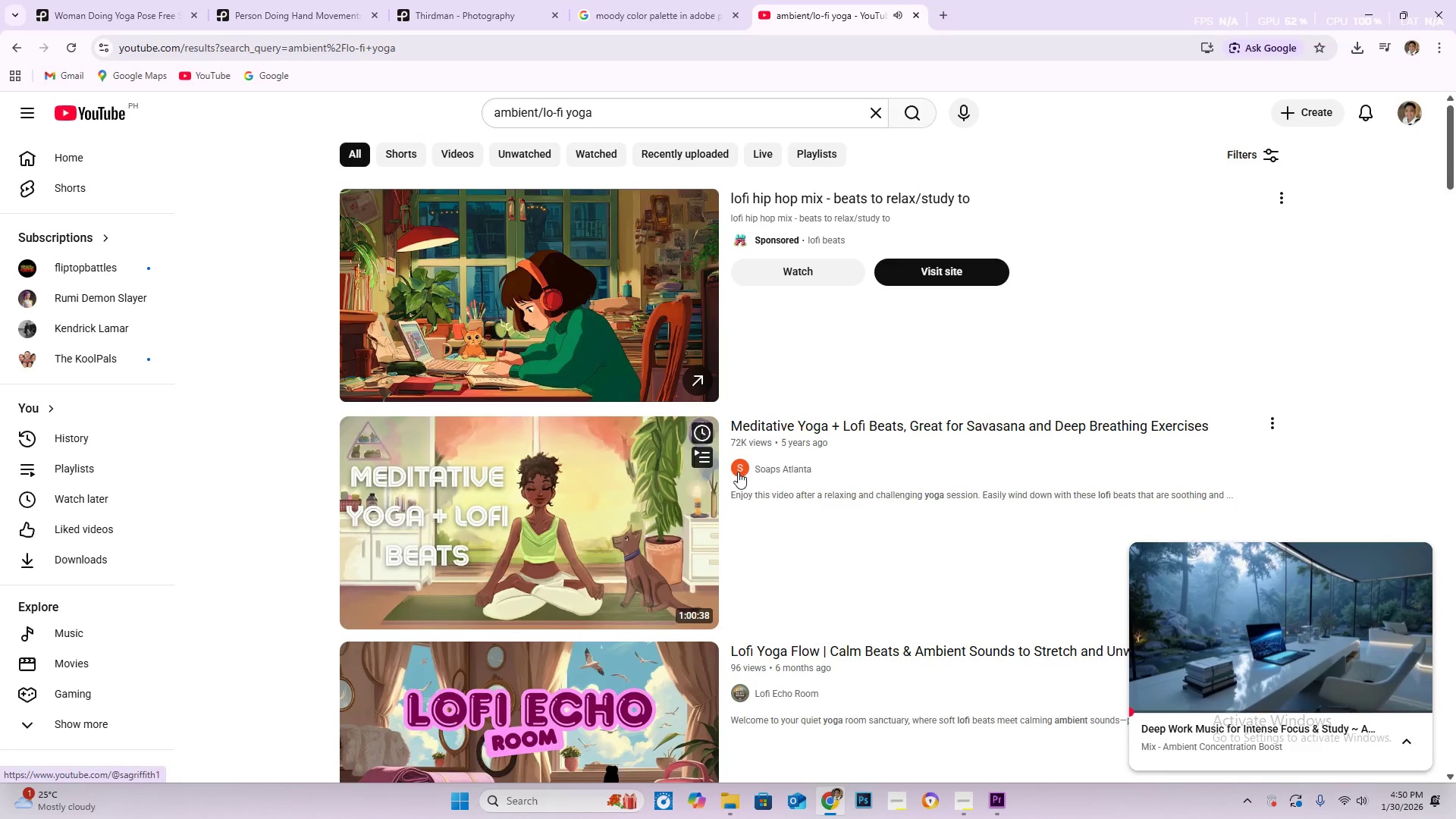 
left_click([544, 503])
 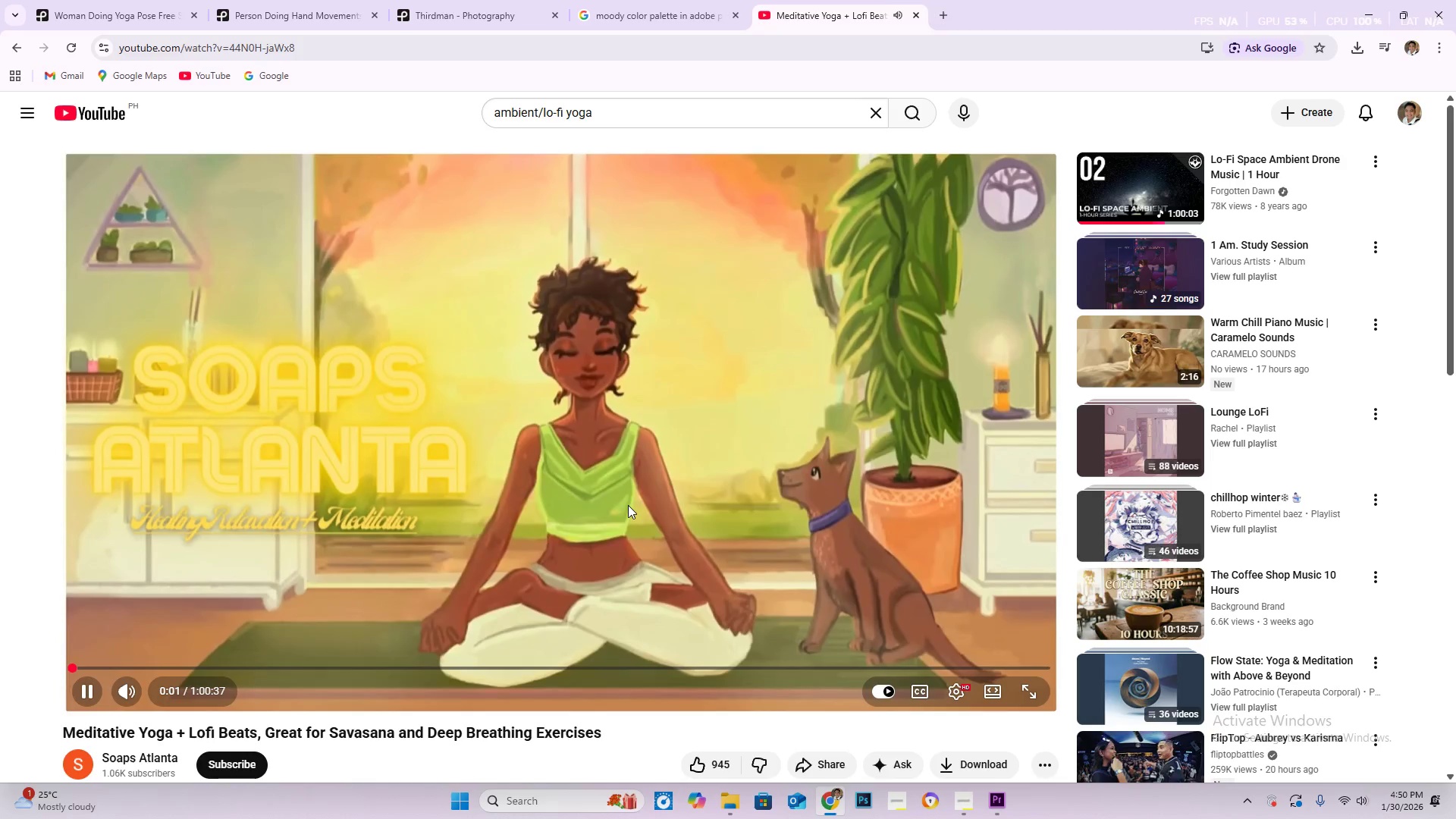 
wait(8.78)
 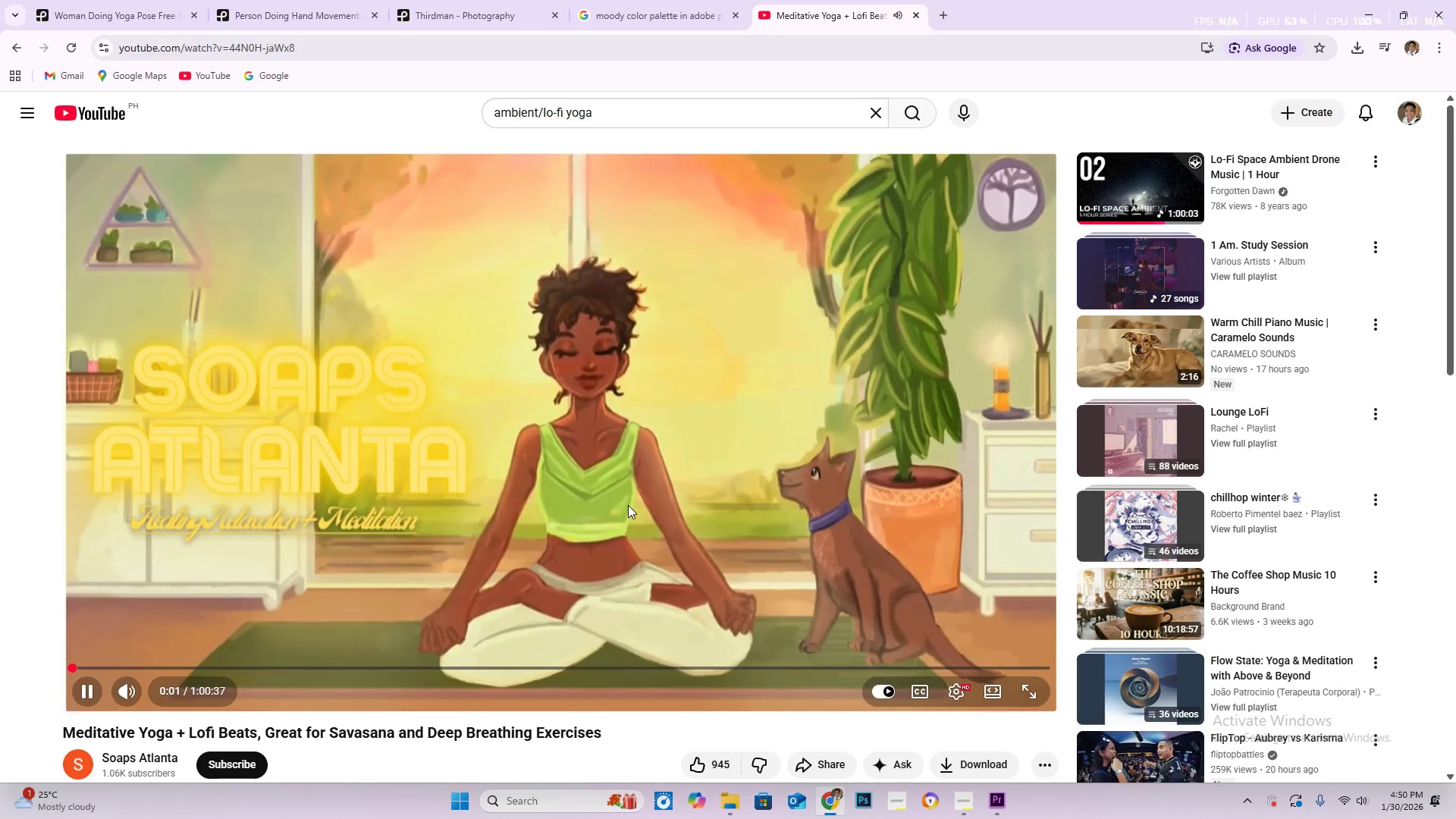 
scroll: coordinate [1373, 469], scroll_direction: down, amount: 8.0
 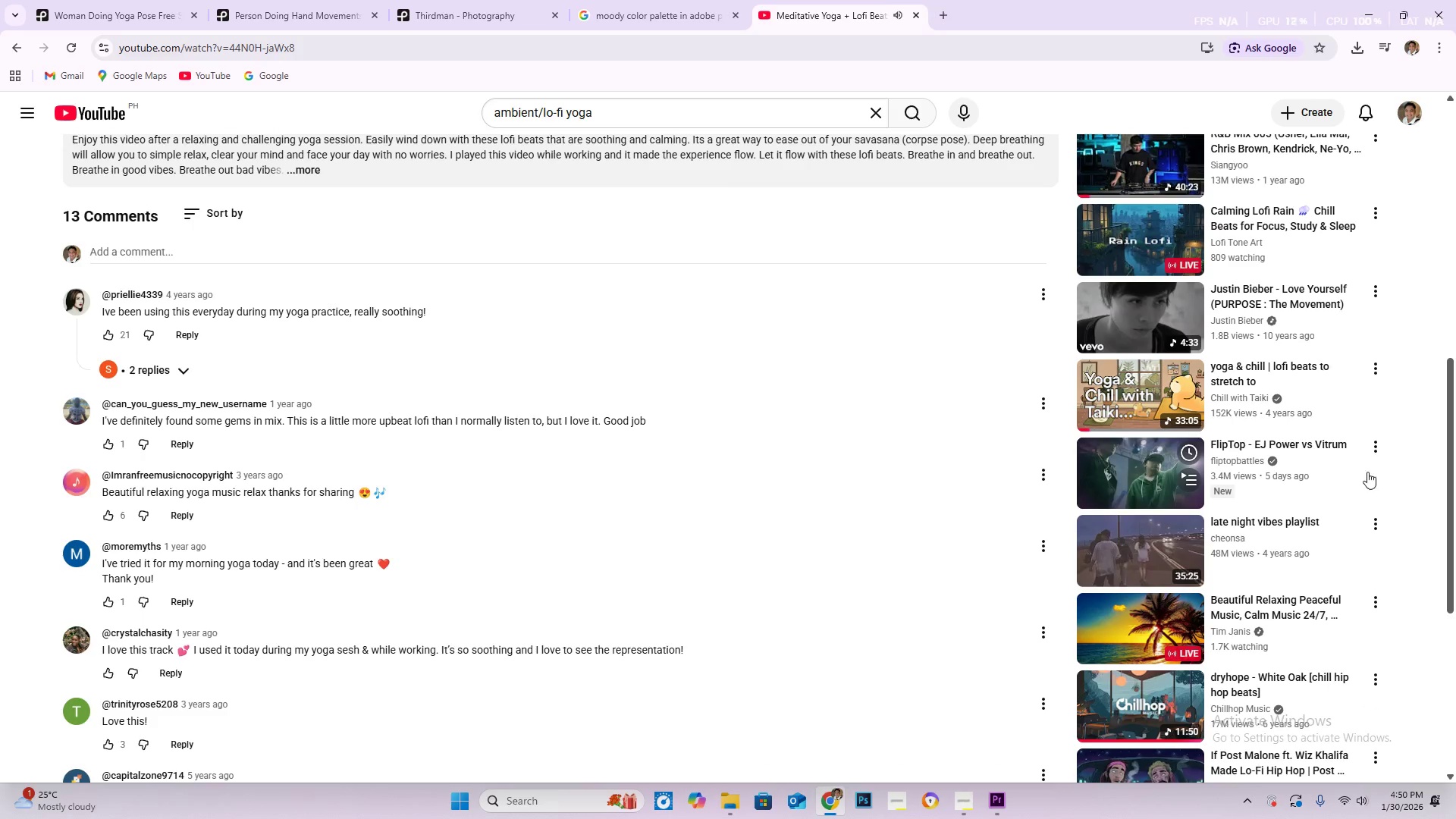 
scroll: coordinate [0, 168], scroll_direction: up, amount: 9.0
 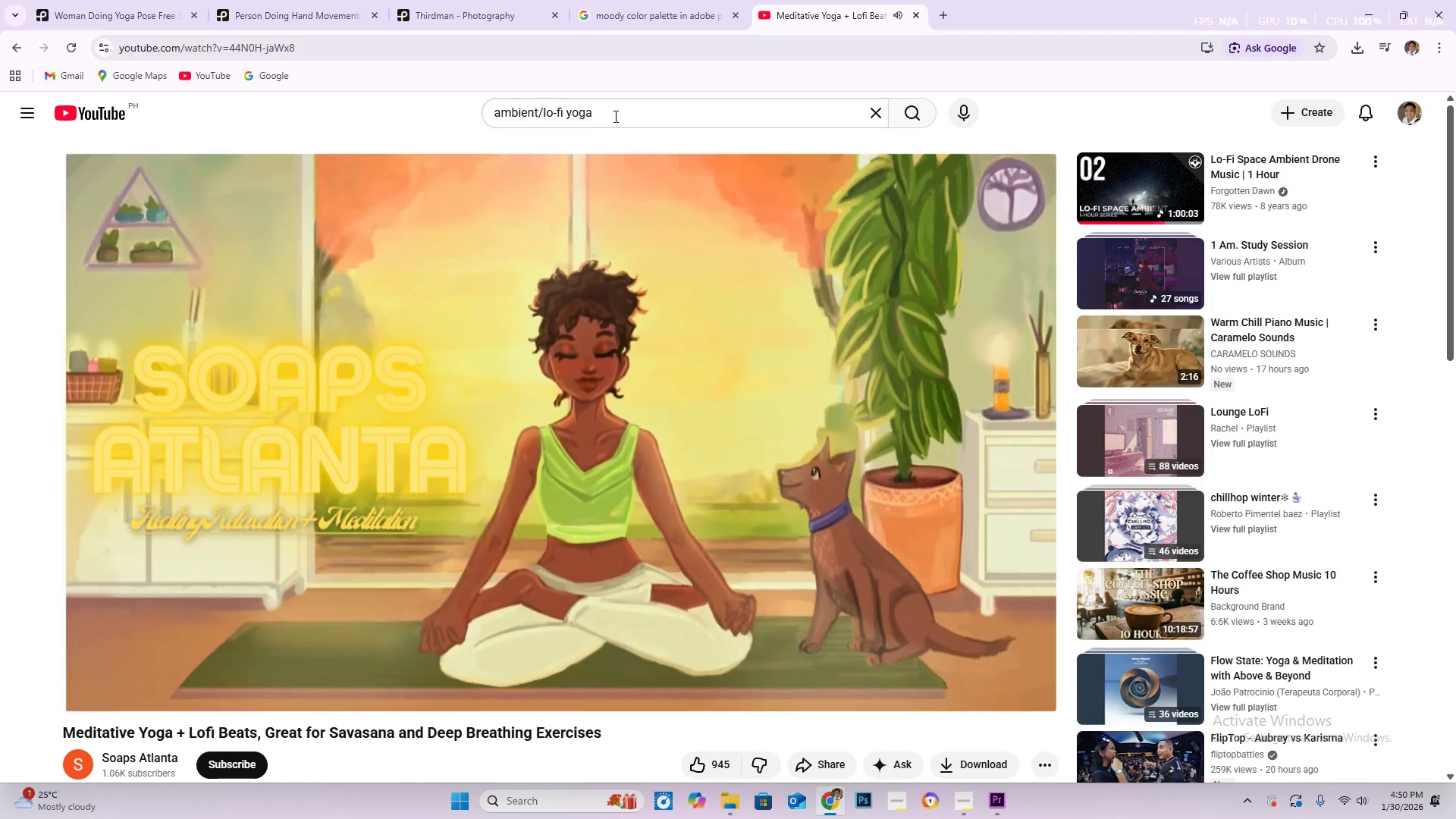 
left_click_drag(start_coordinate=[605, 115], to_coordinate=[566, 115])
 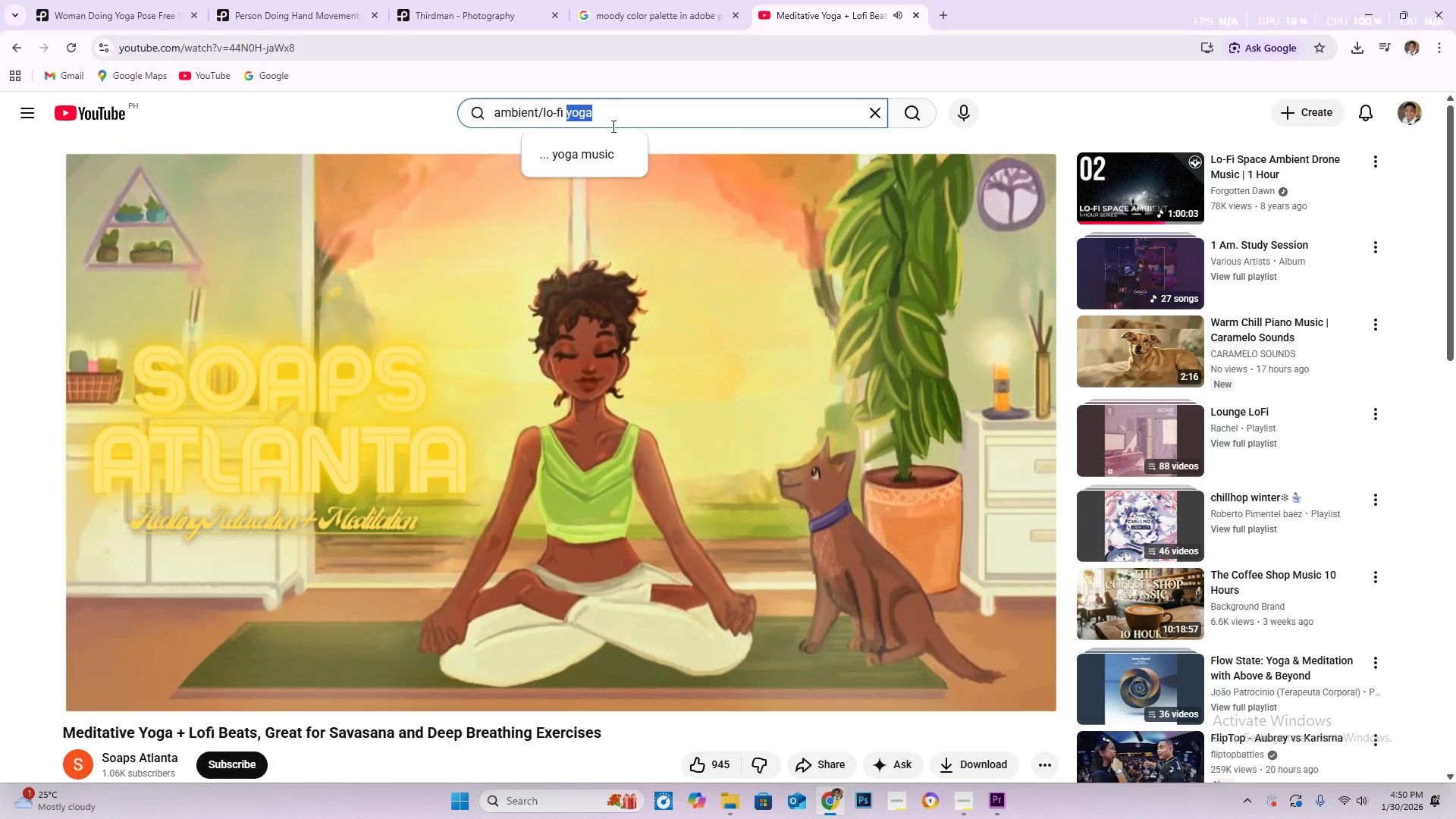 
key(Backspace)
 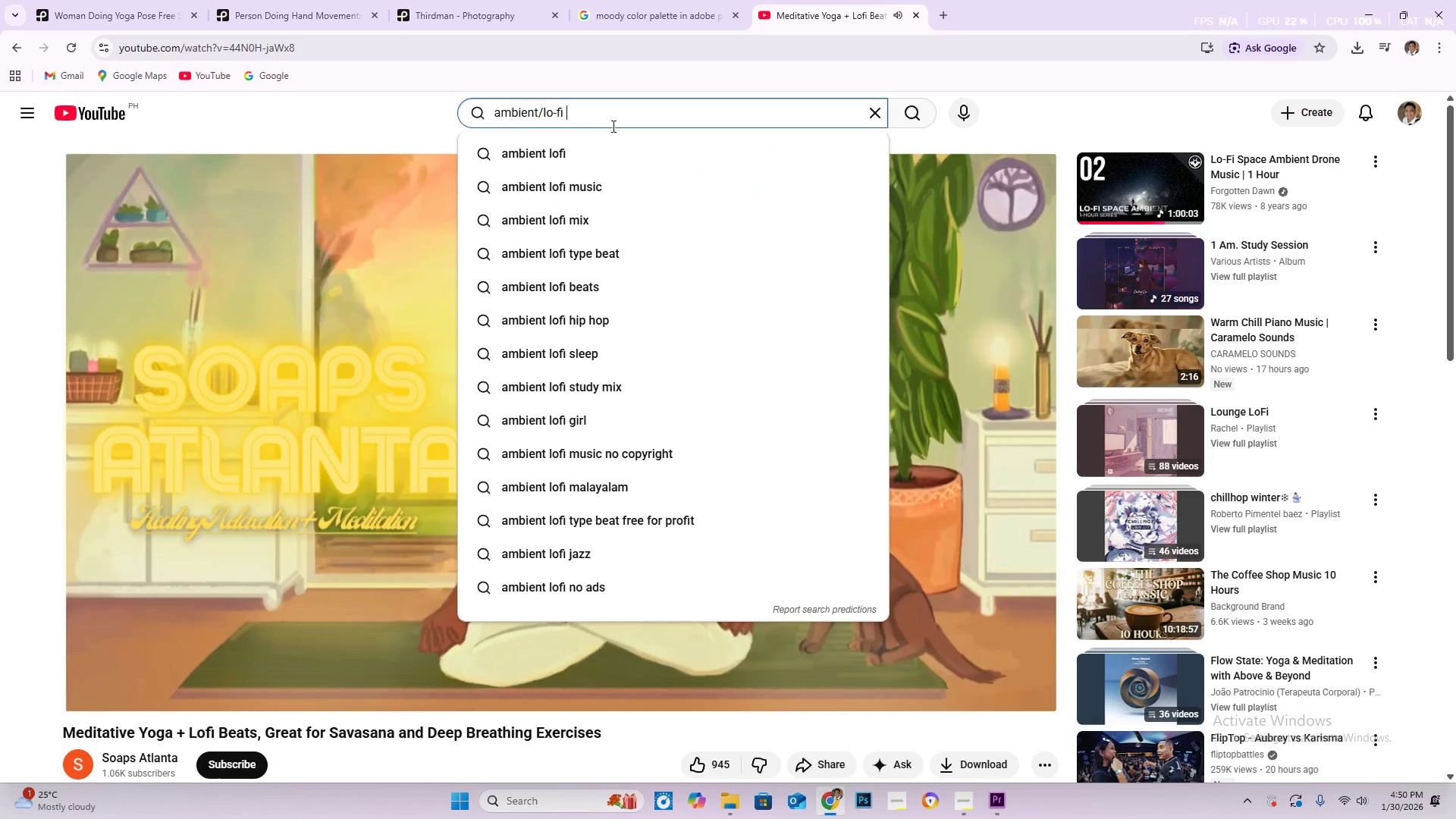 
key(Backspace)
 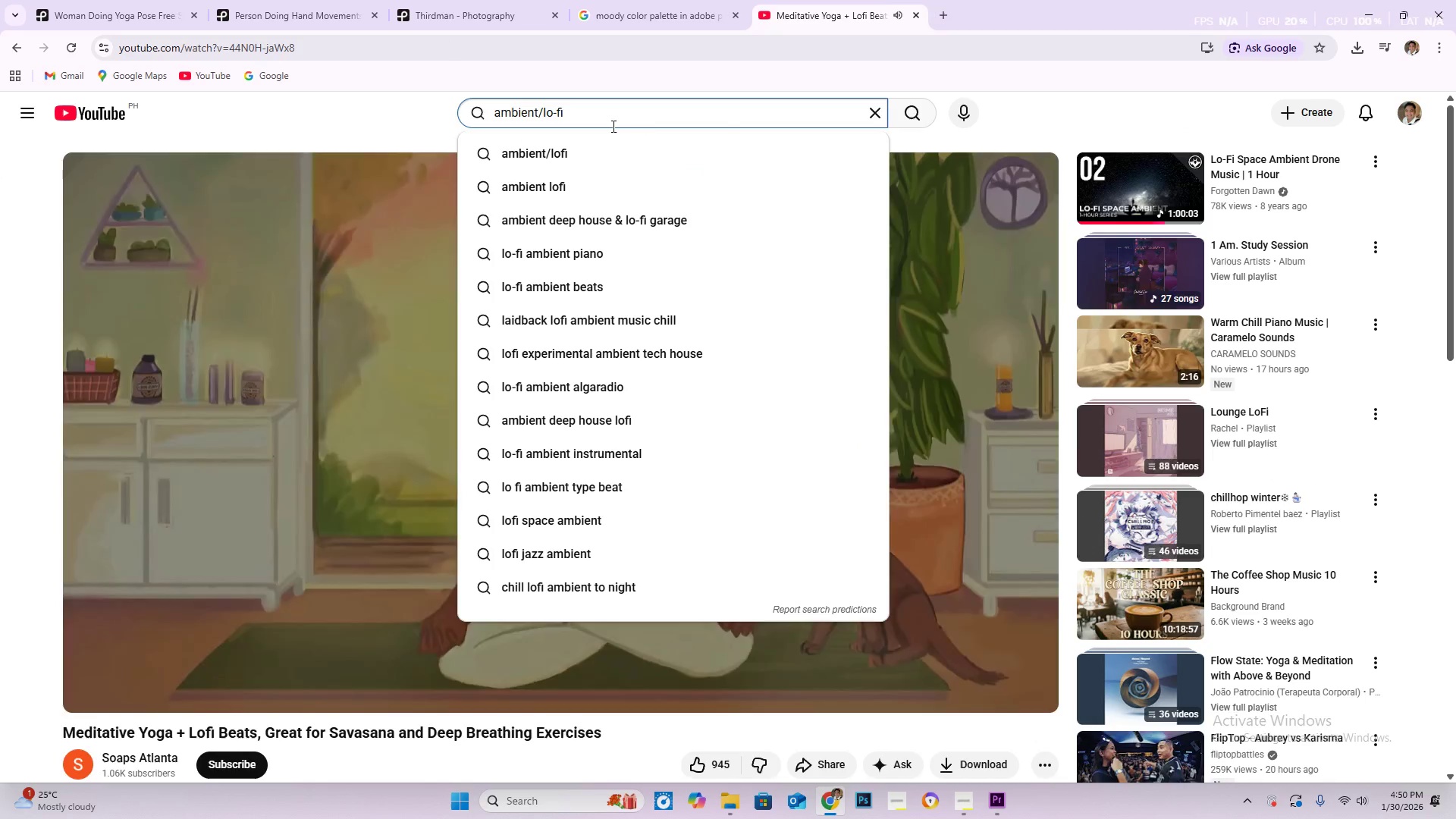 
key(Enter)
 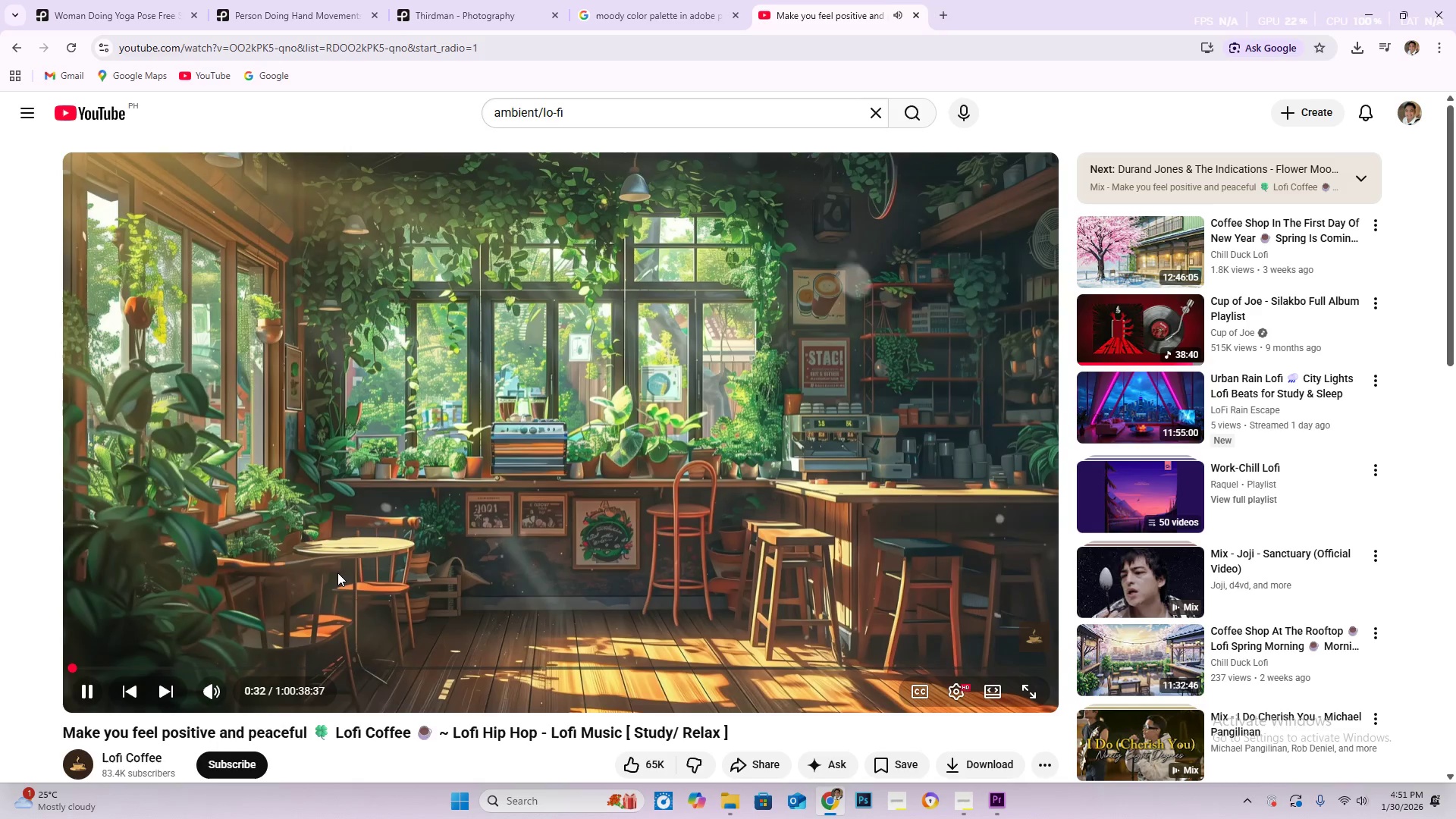 
wait(43.39)
 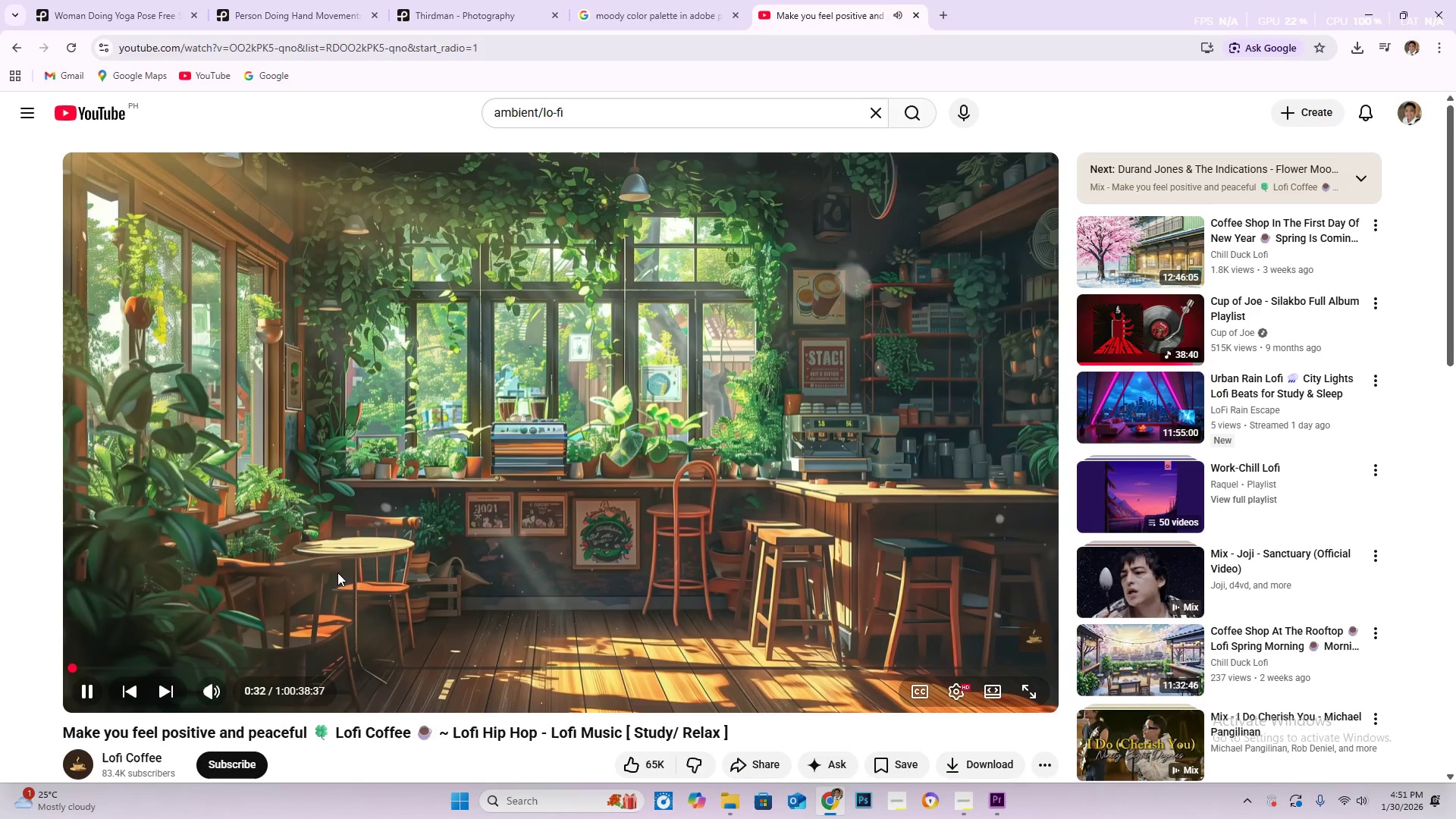 
scroll: coordinate [1323, 548], scroll_direction: down, amount: 9.0
 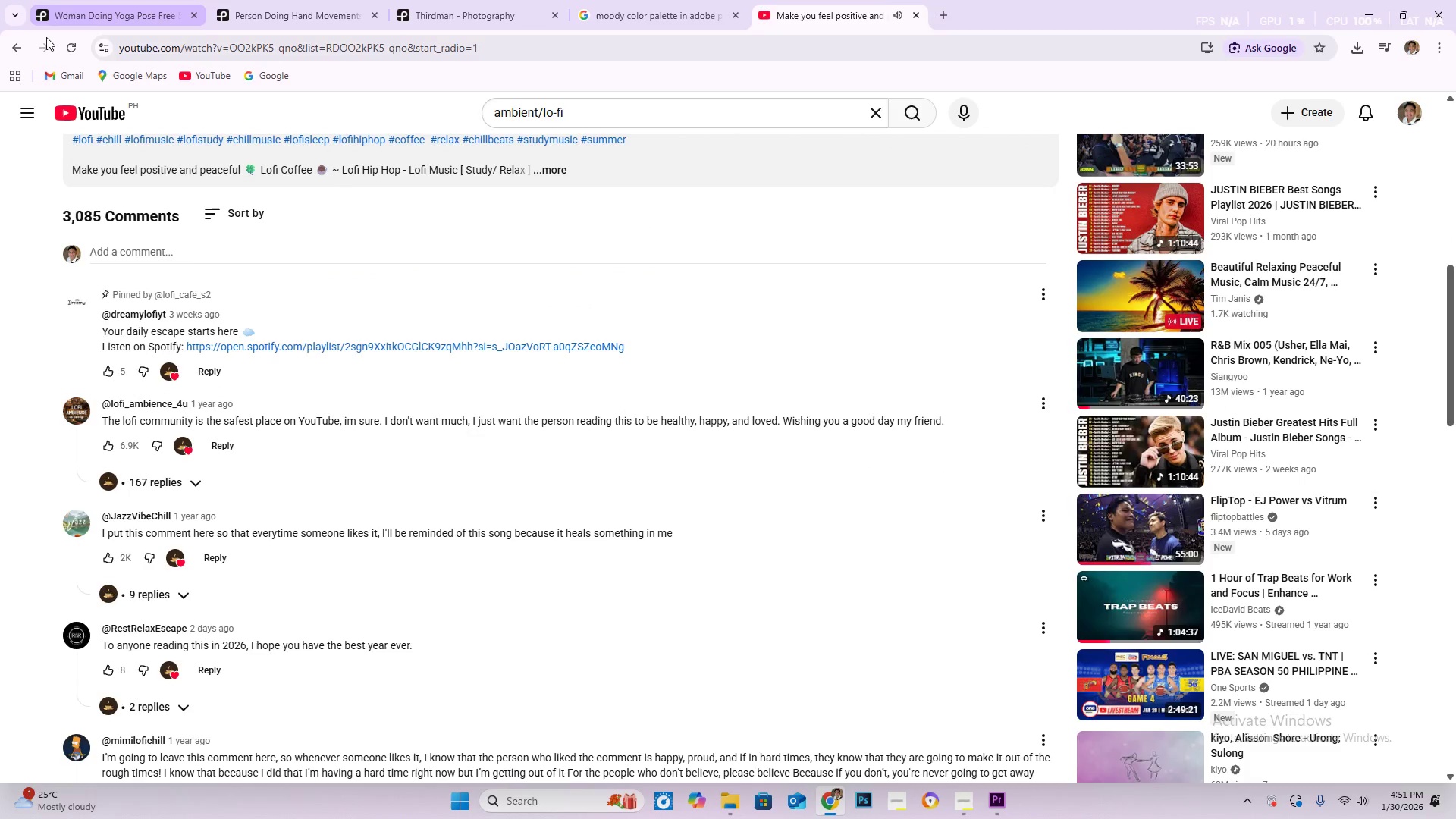 
left_click([23, 43])
 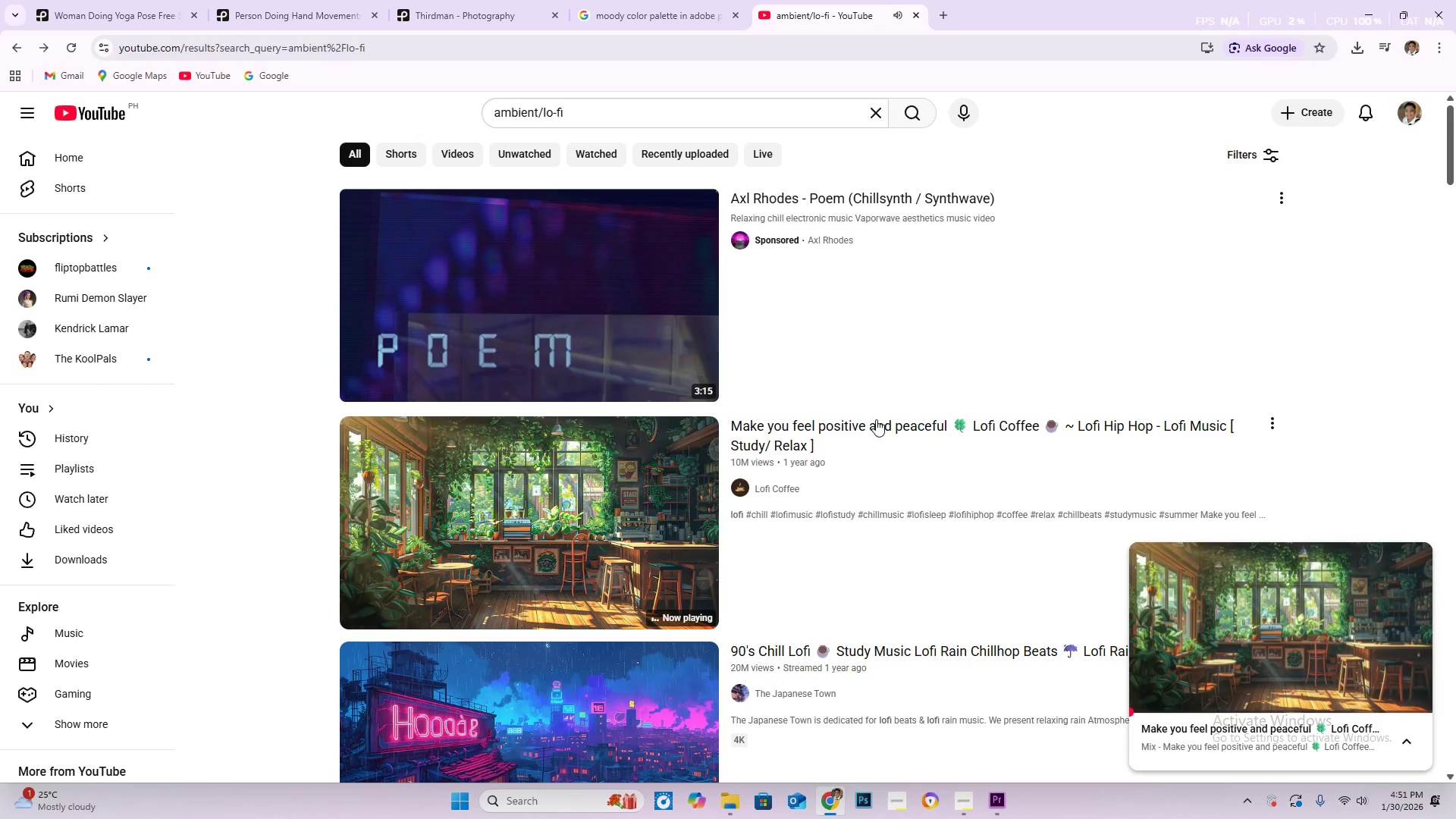 
scroll: coordinate [876, 421], scroll_direction: down, amount: 4.0
 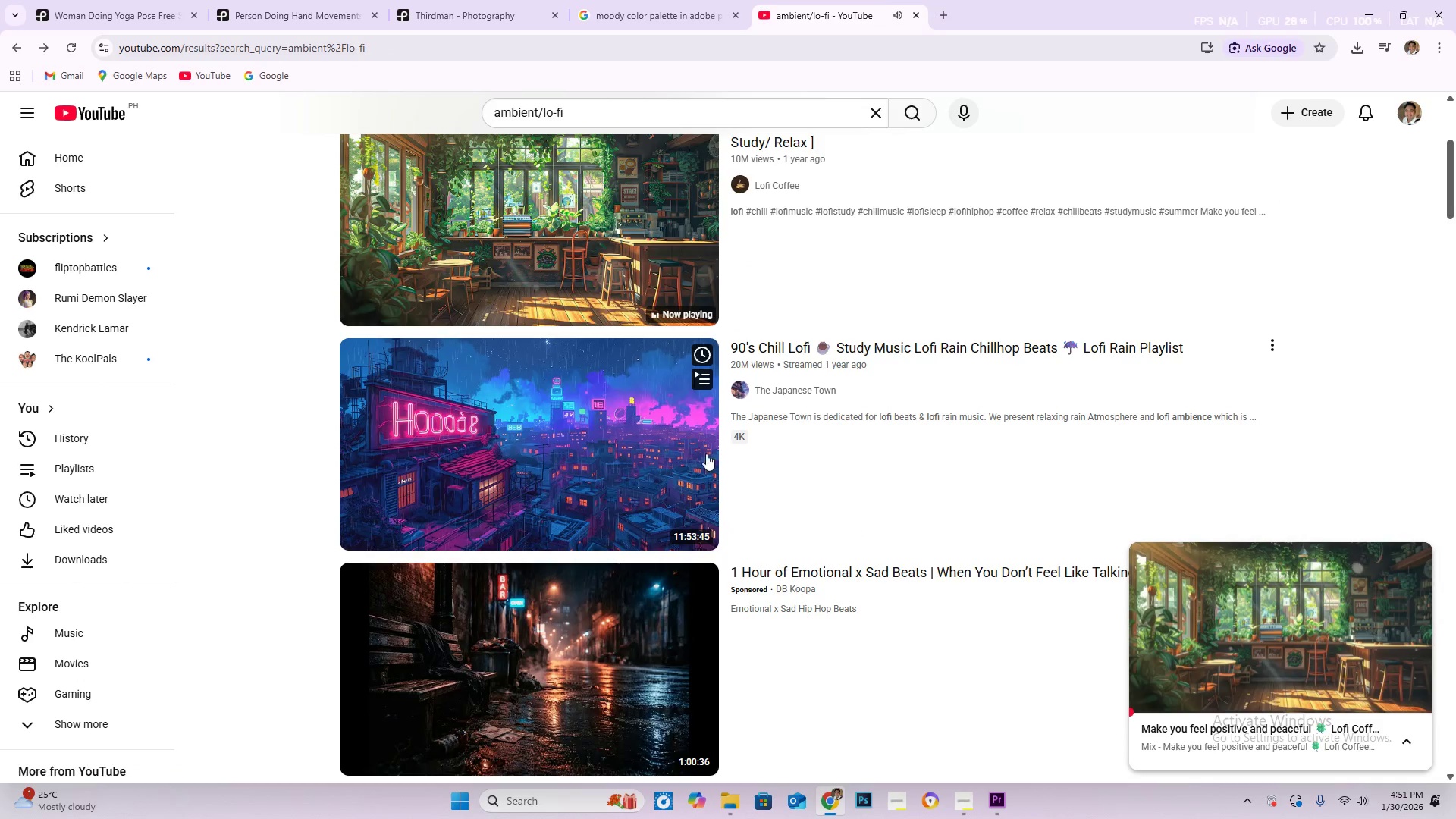 
left_click([541, 447])
 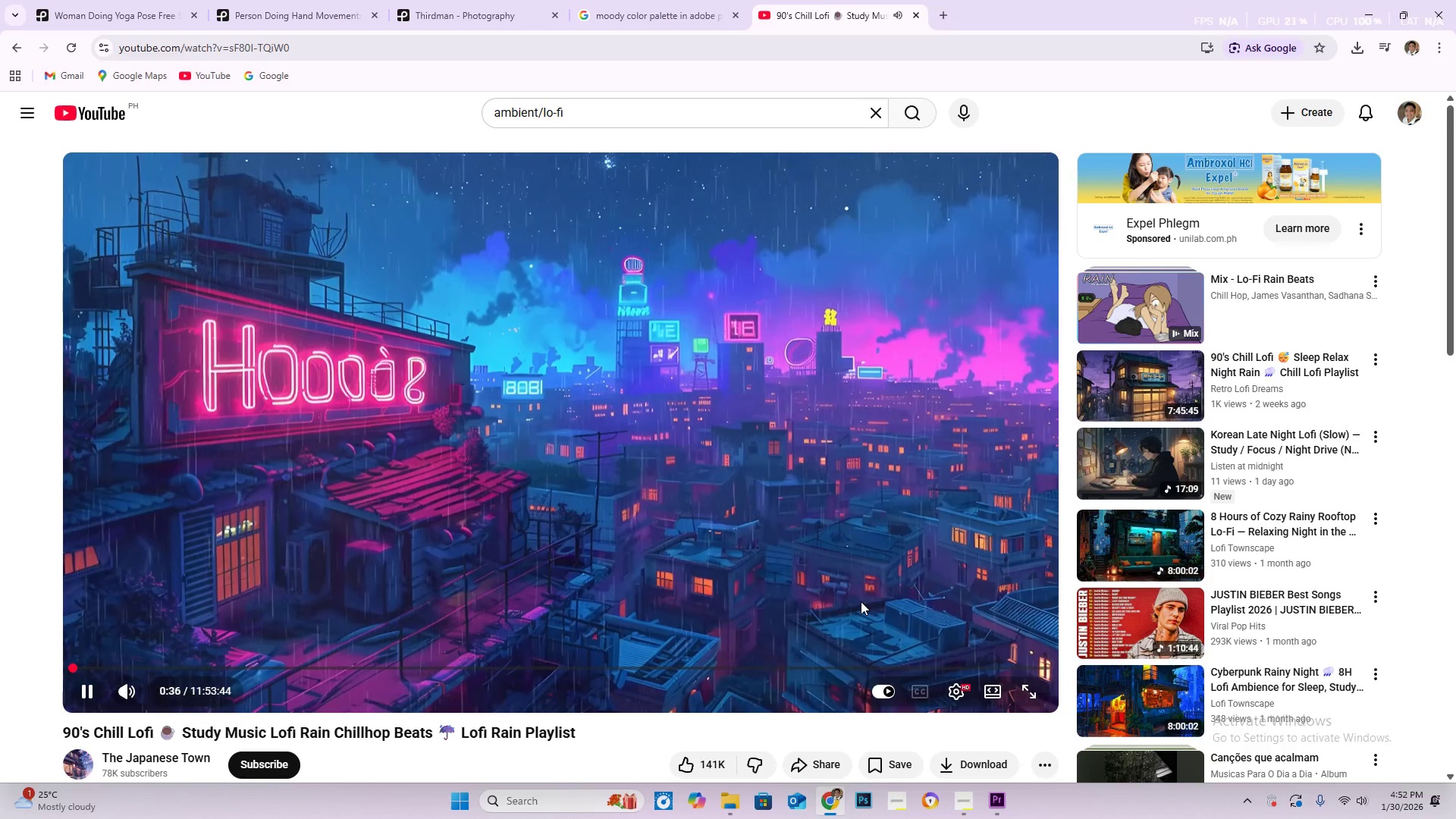 
wait(56.17)
 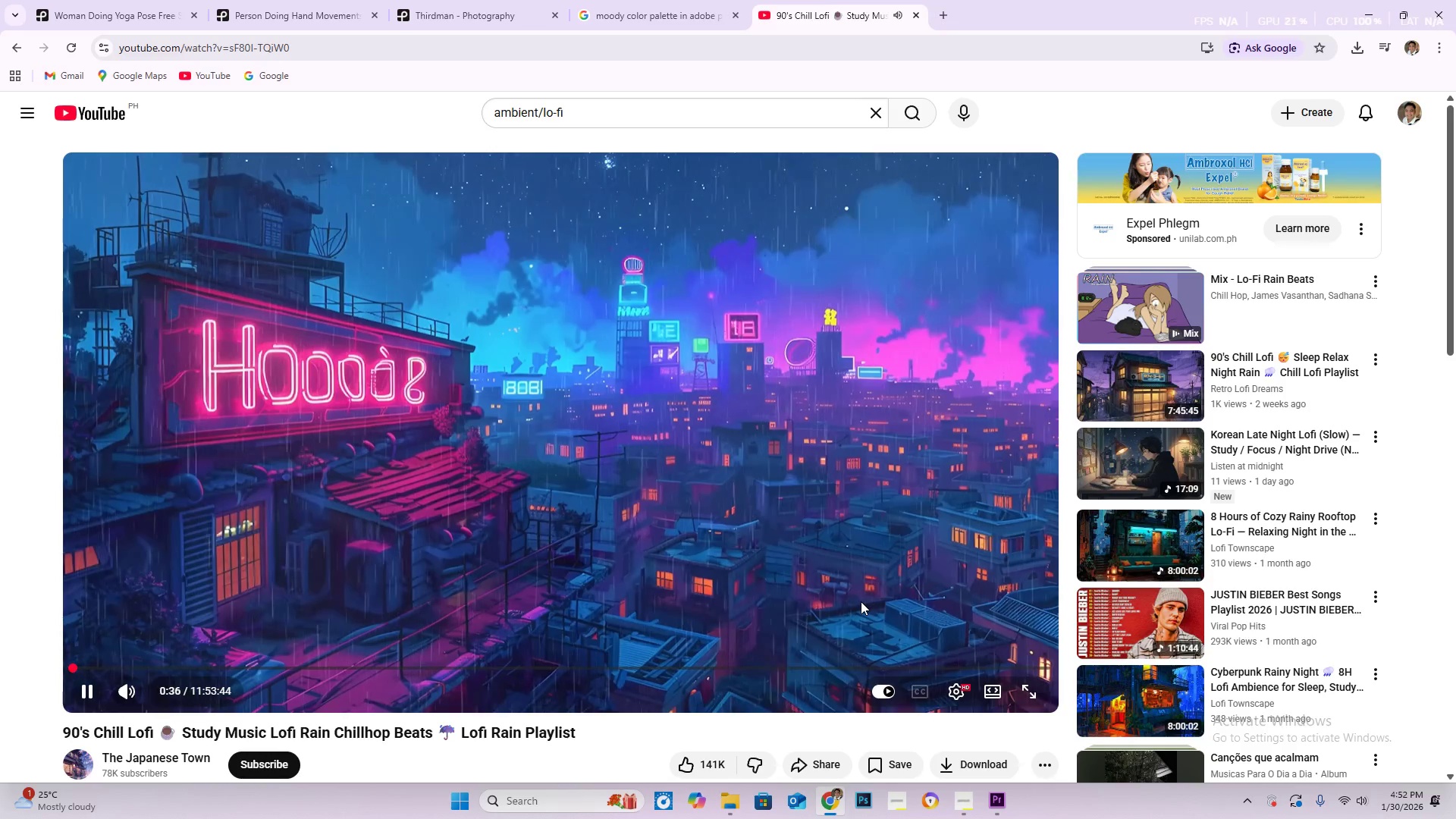 
scroll: coordinate [1425, 637], scroll_direction: down, amount: 15.0
 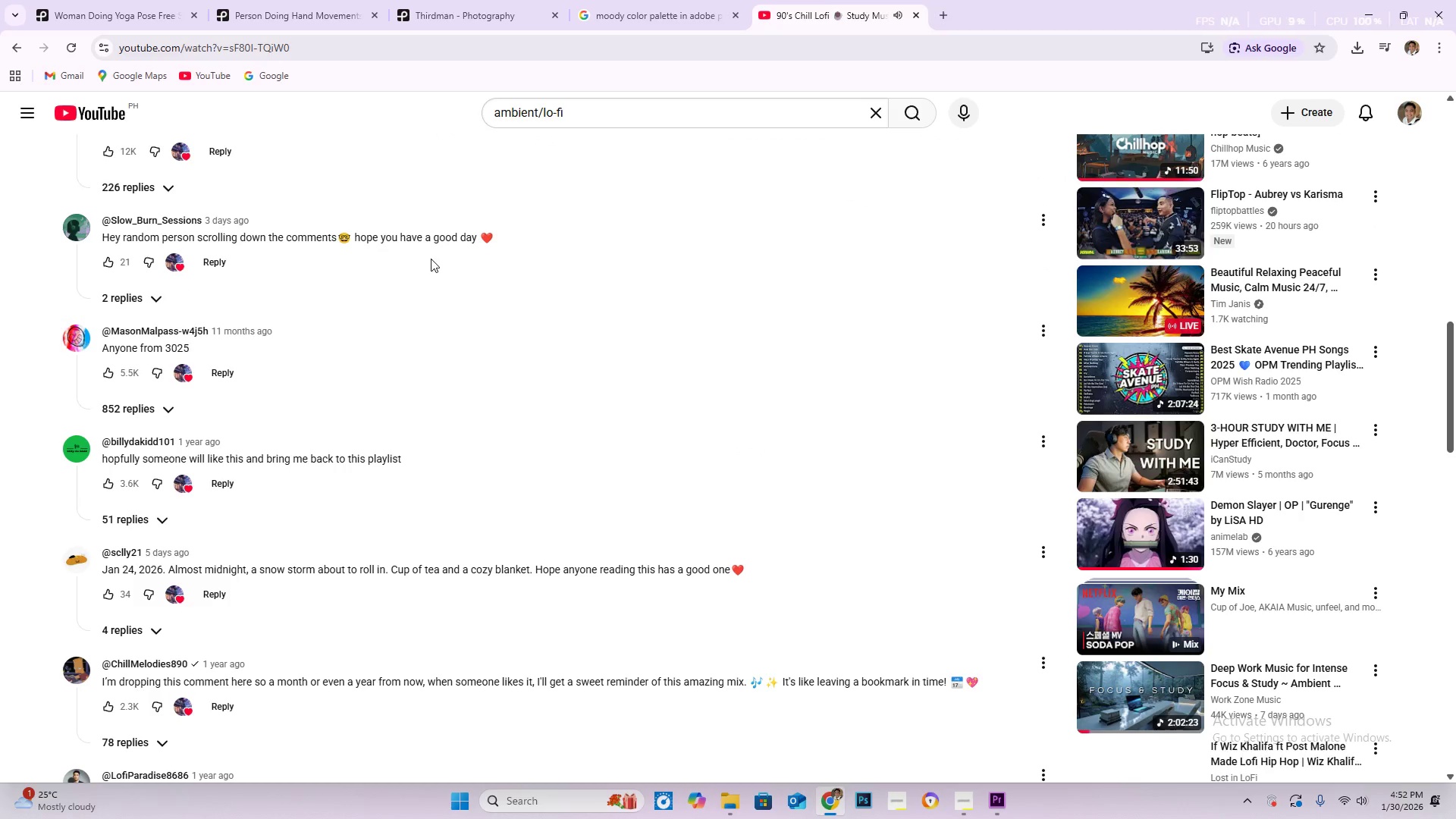 
scroll: coordinate [861, 588], scroll_direction: down, amount: 7.0
 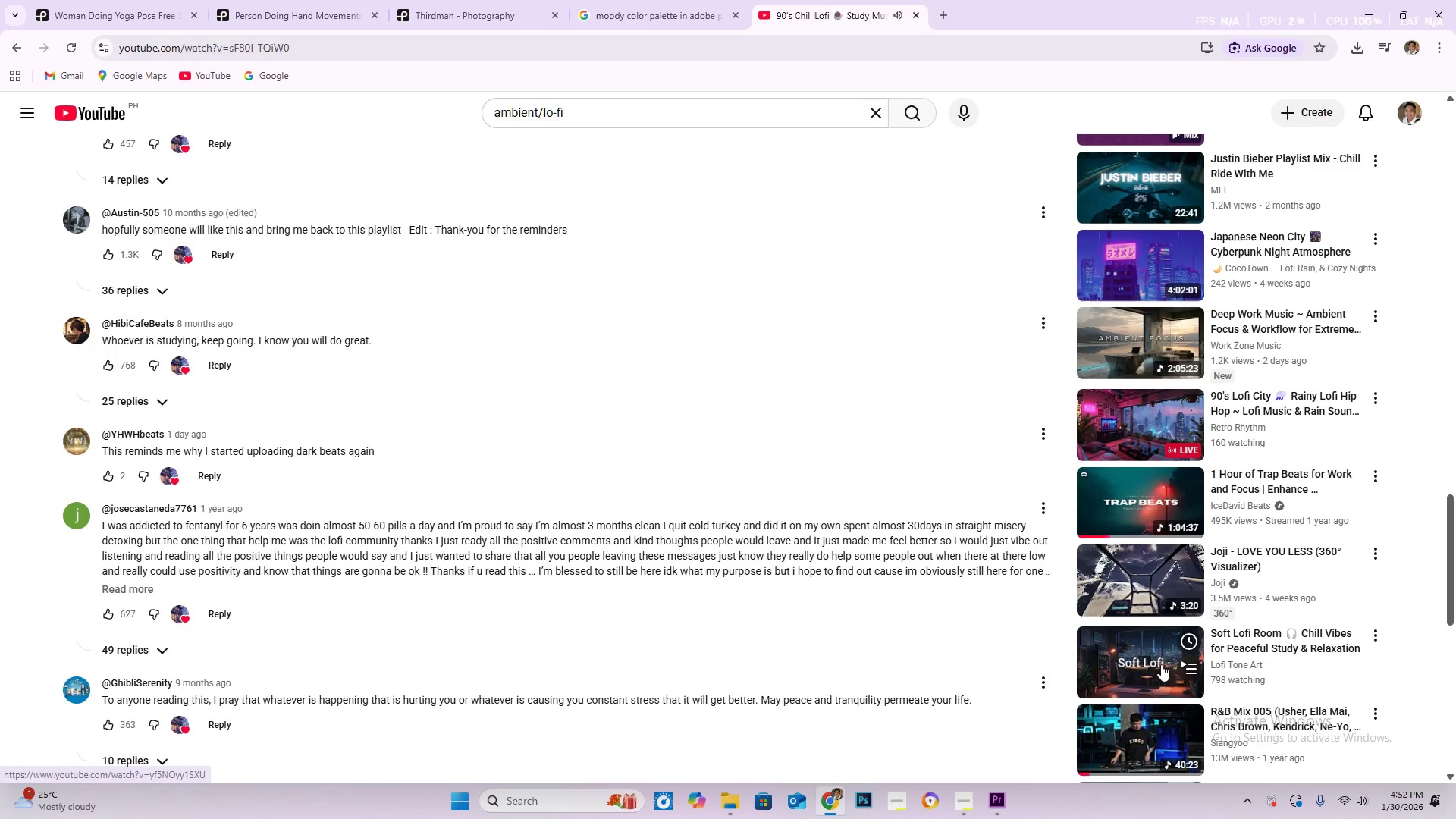 
left_click([1146, 661])
 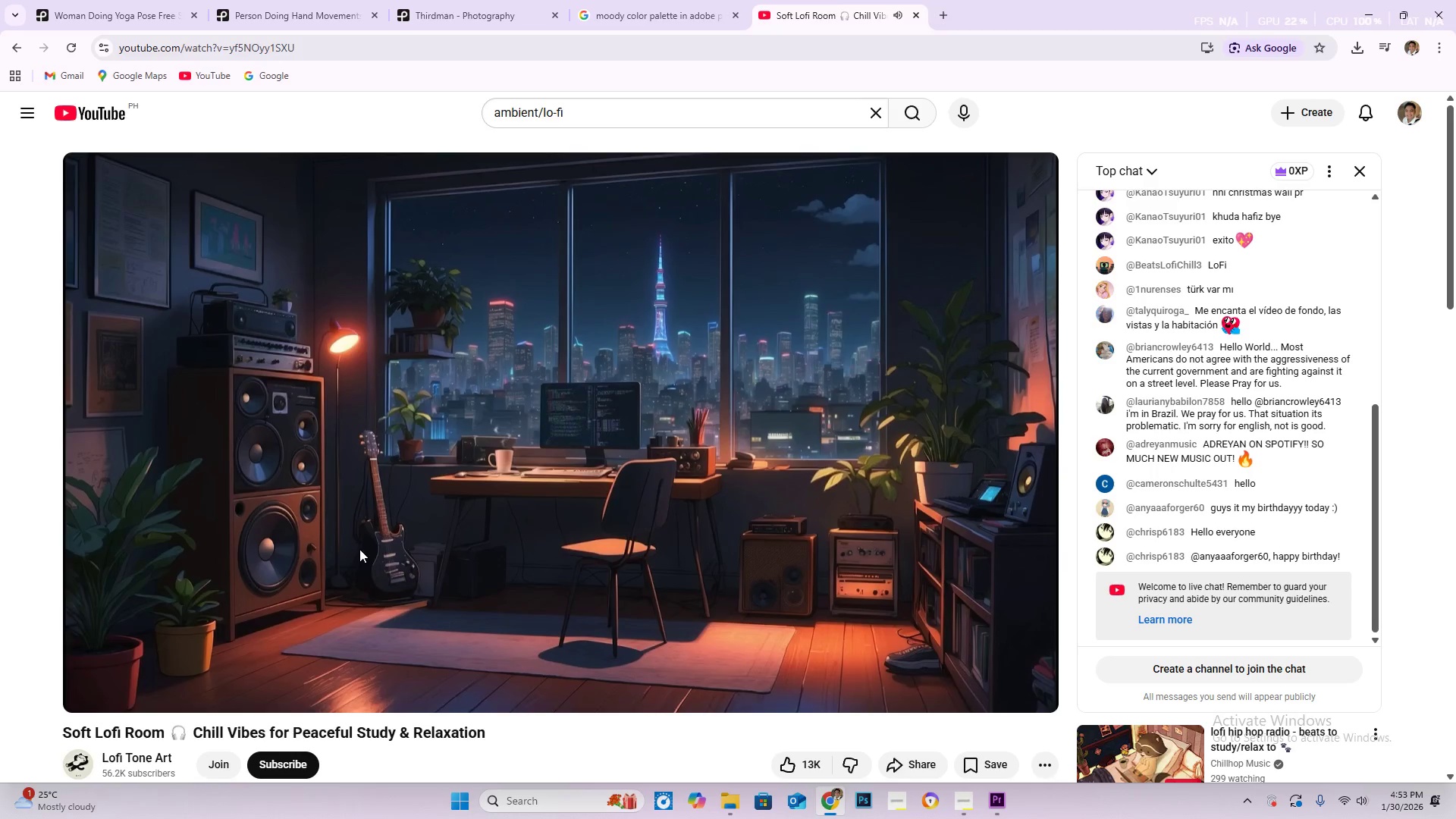 
wait(46.59)
 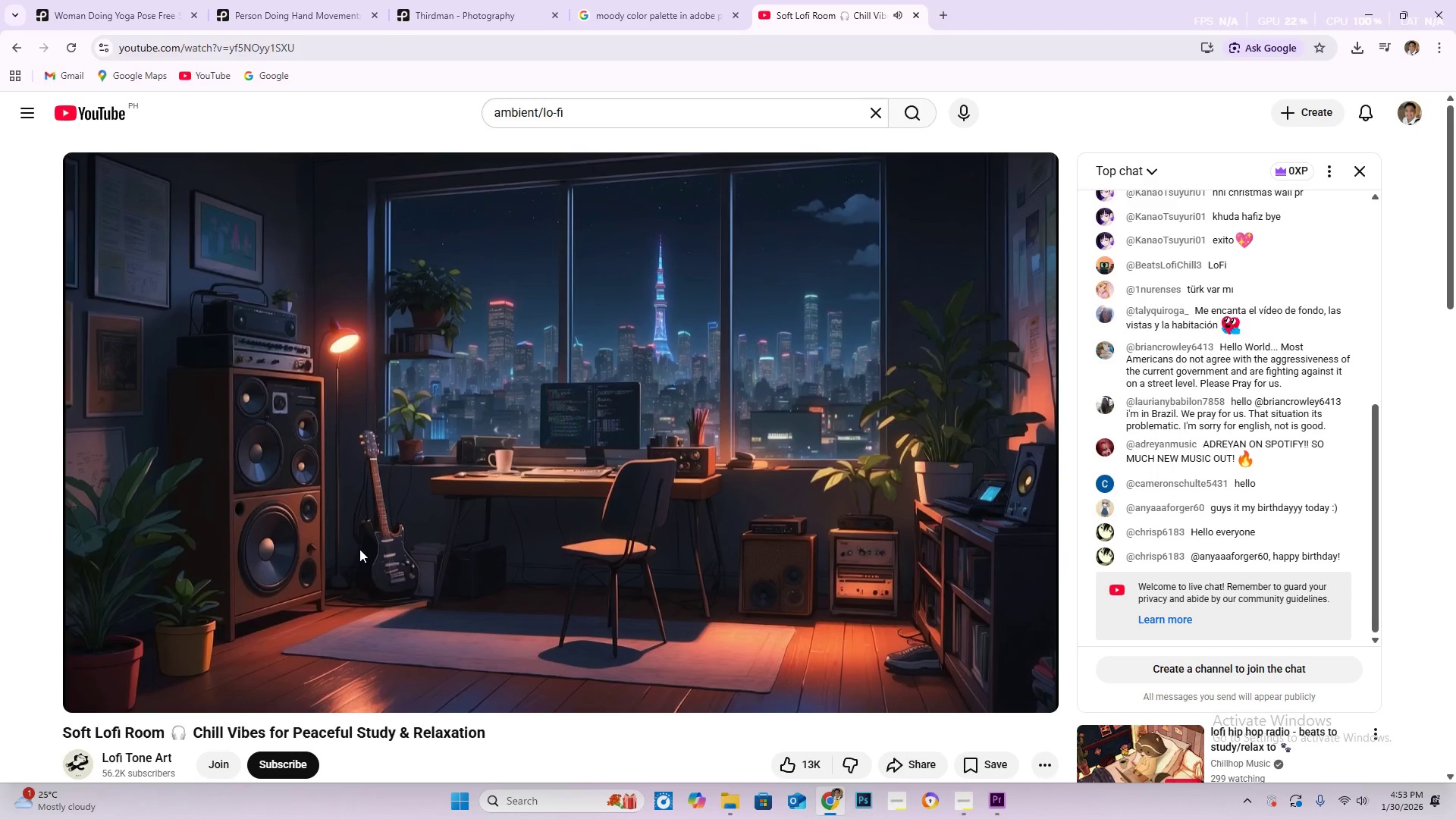 
scroll: coordinate [1269, 582], scroll_direction: down, amount: 17.0
 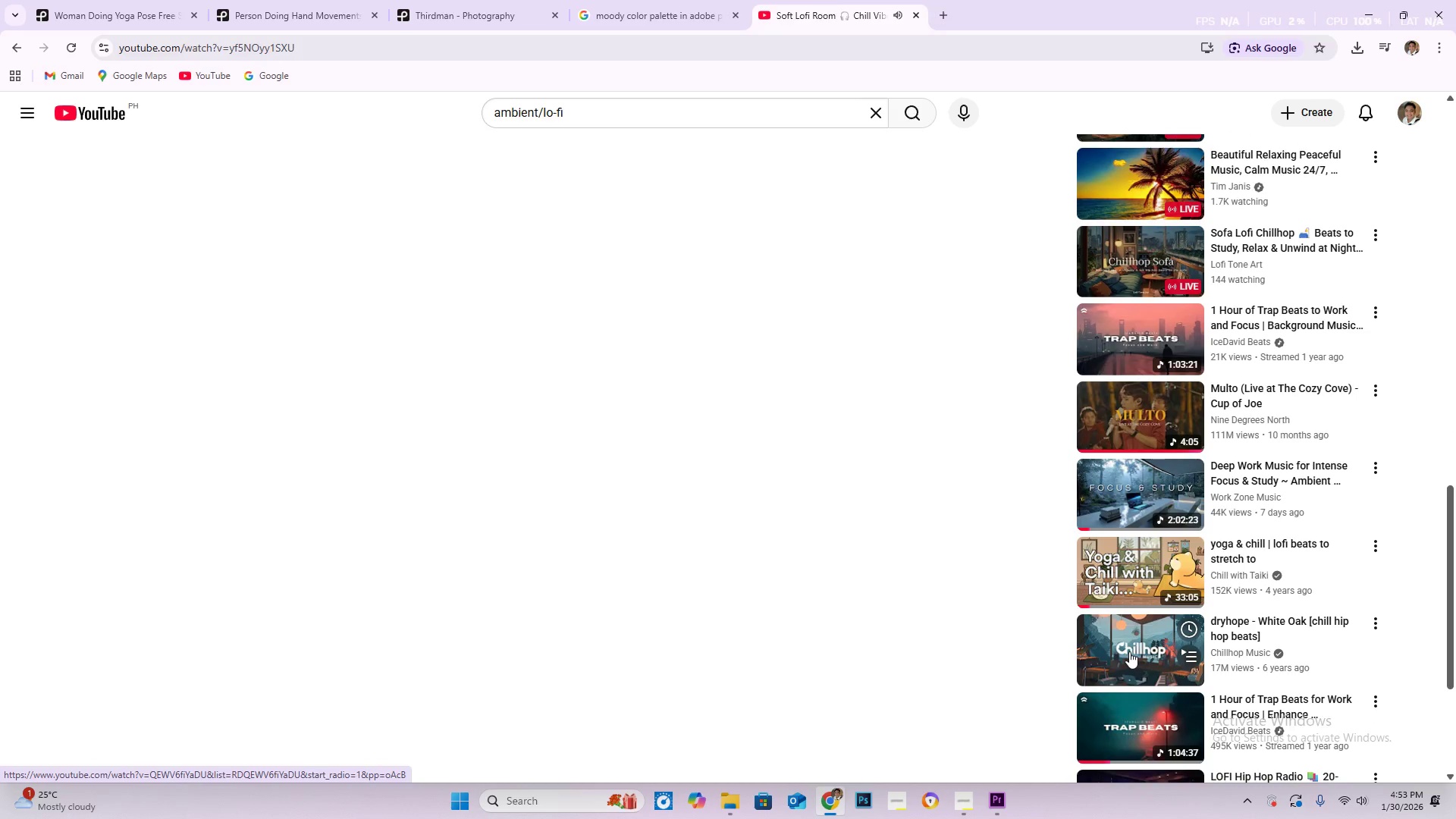 
wait(10.92)
 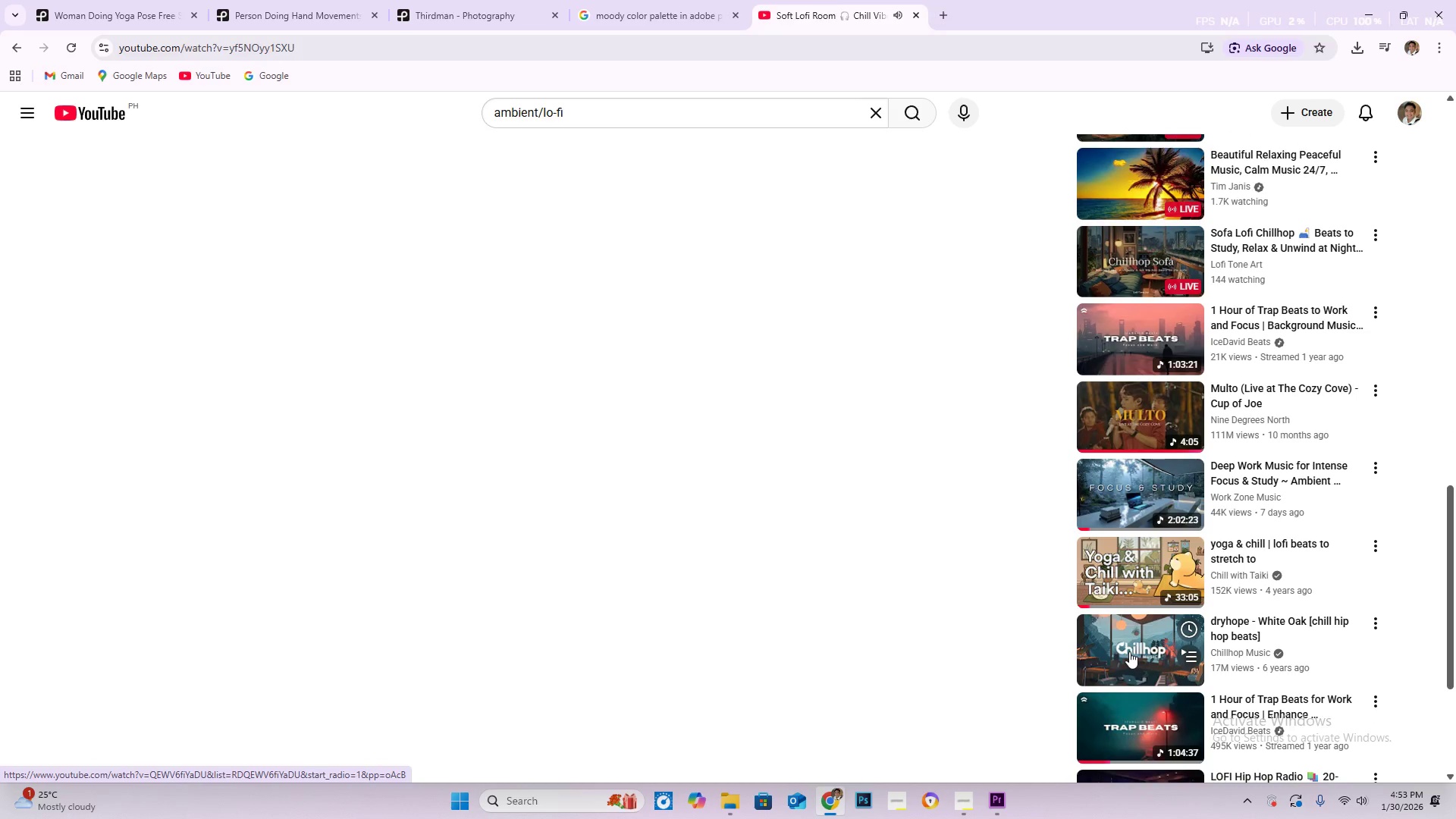 
left_click([1129, 651])
 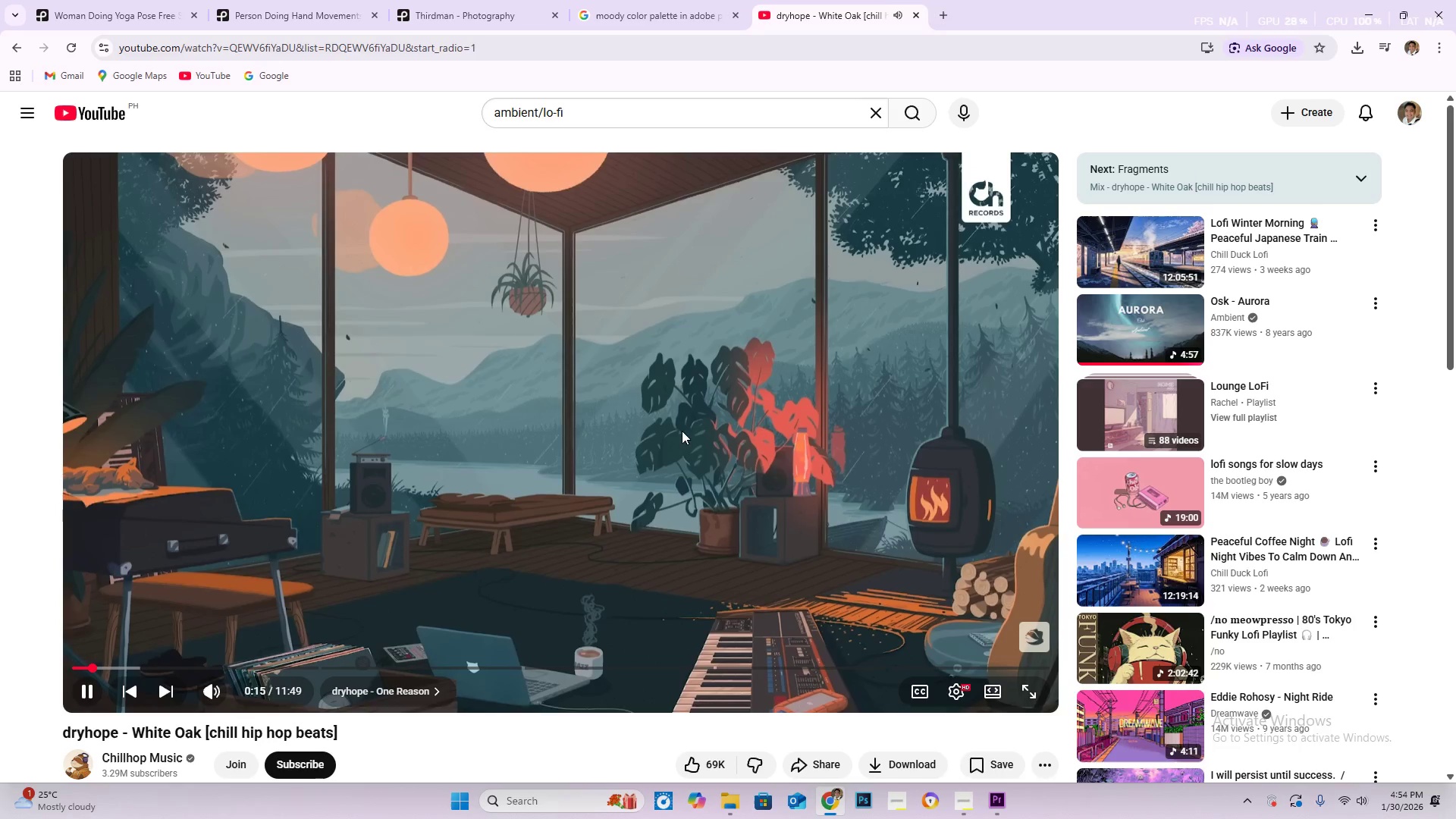 
wait(23.19)
 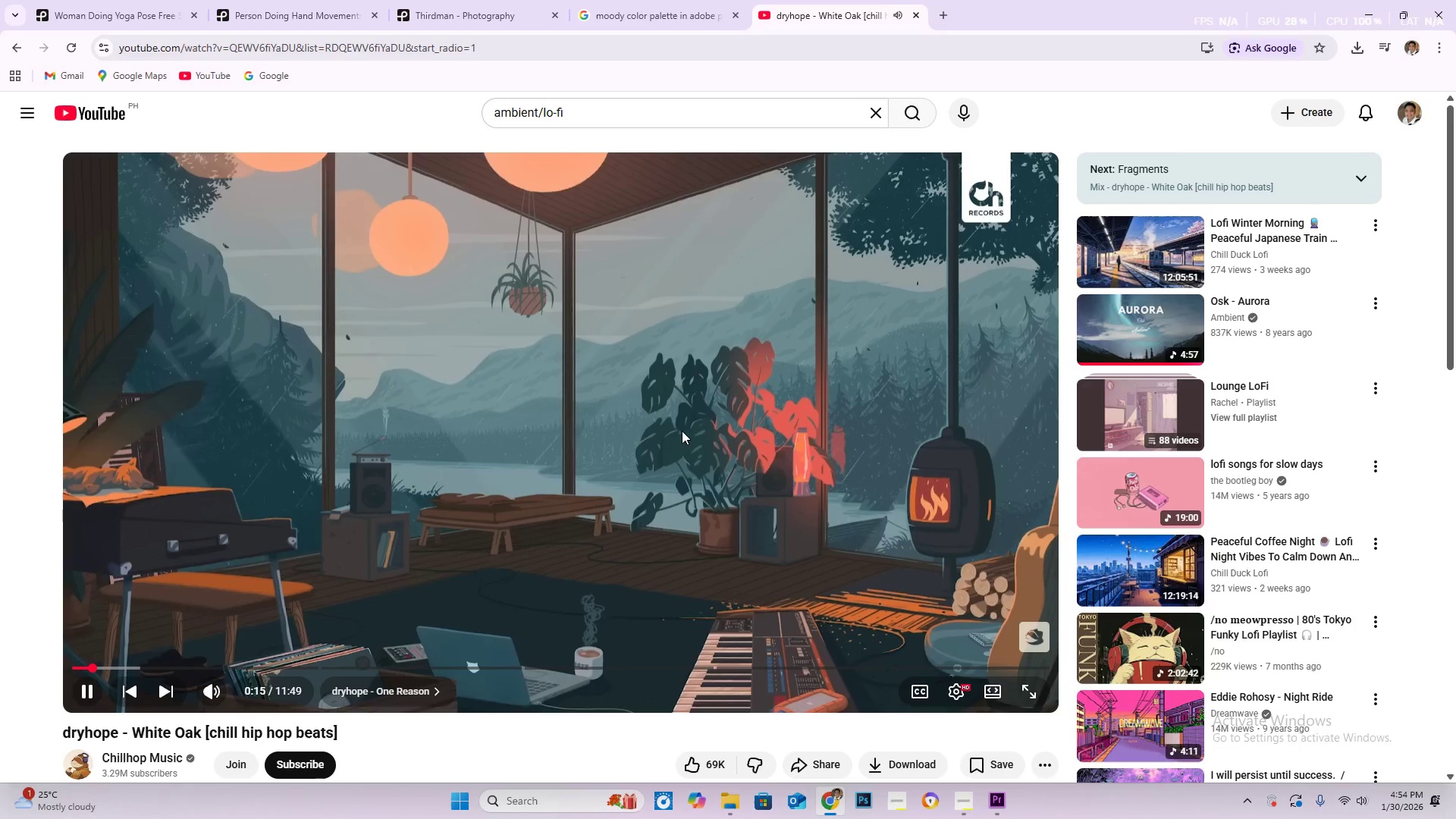 
scroll: coordinate [704, 404], scroll_direction: down, amount: 5.0
 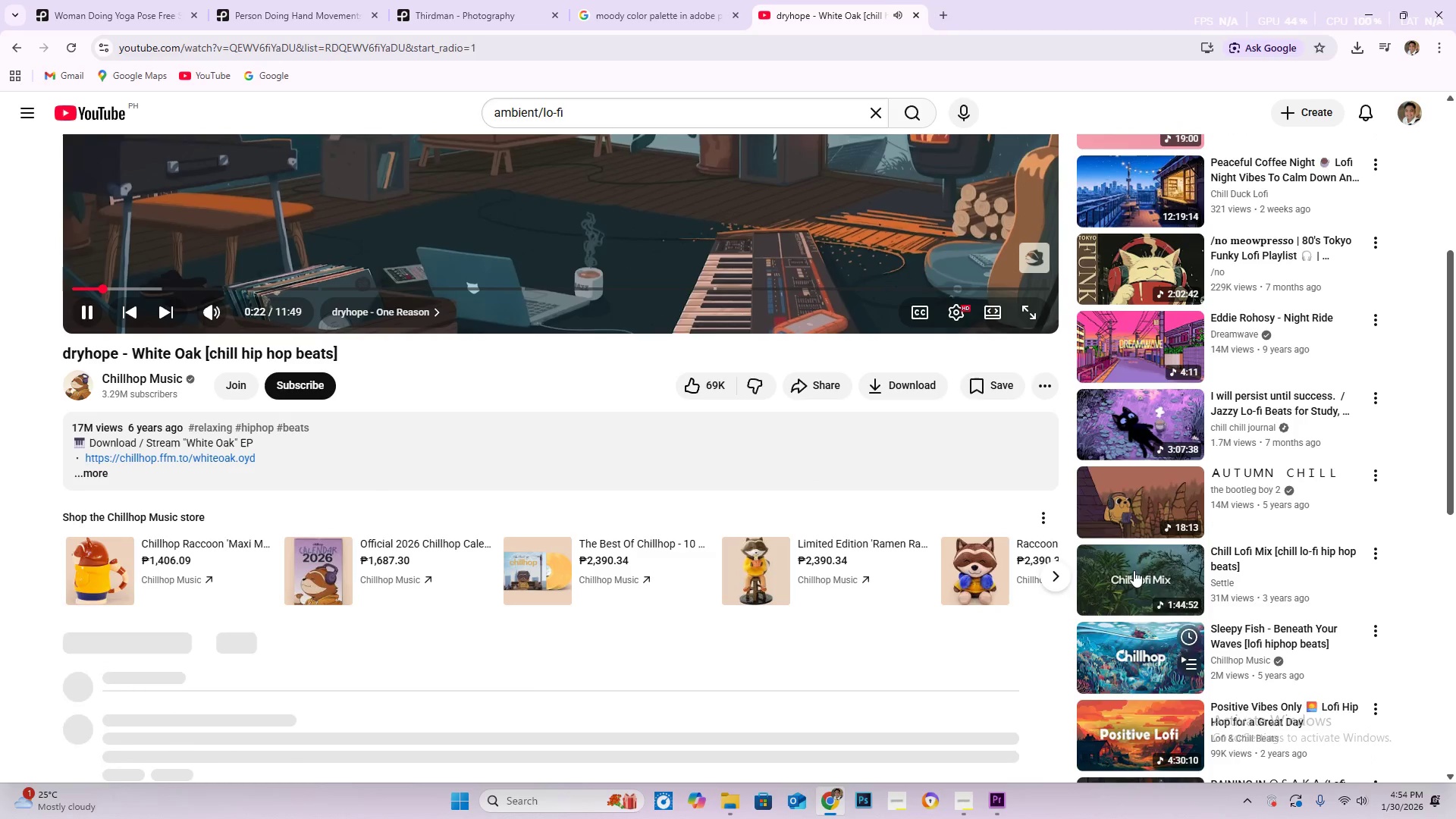 
left_click([1135, 568])
 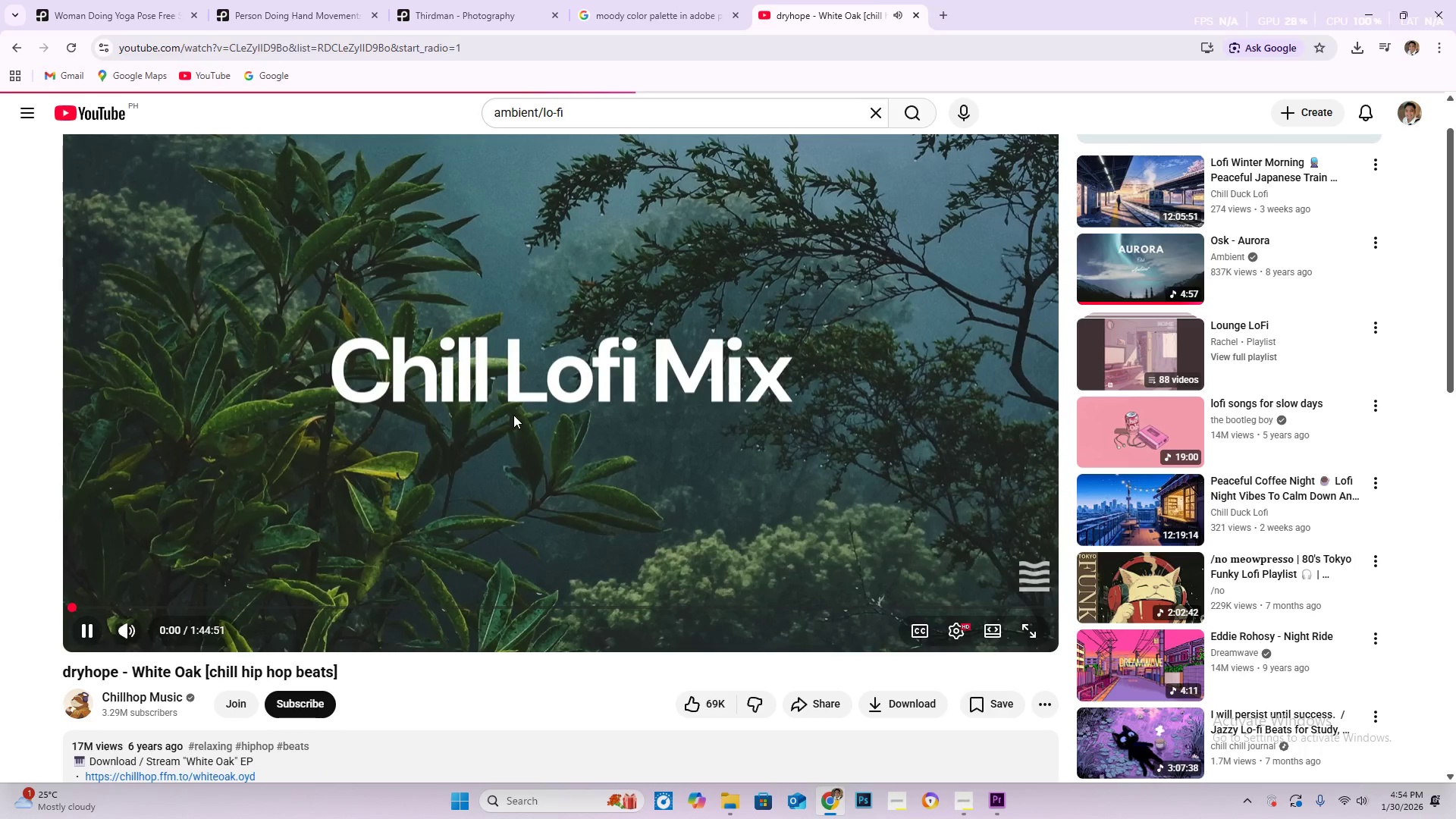 
scroll: coordinate [1314, 537], scroll_direction: down, amount: 7.0
 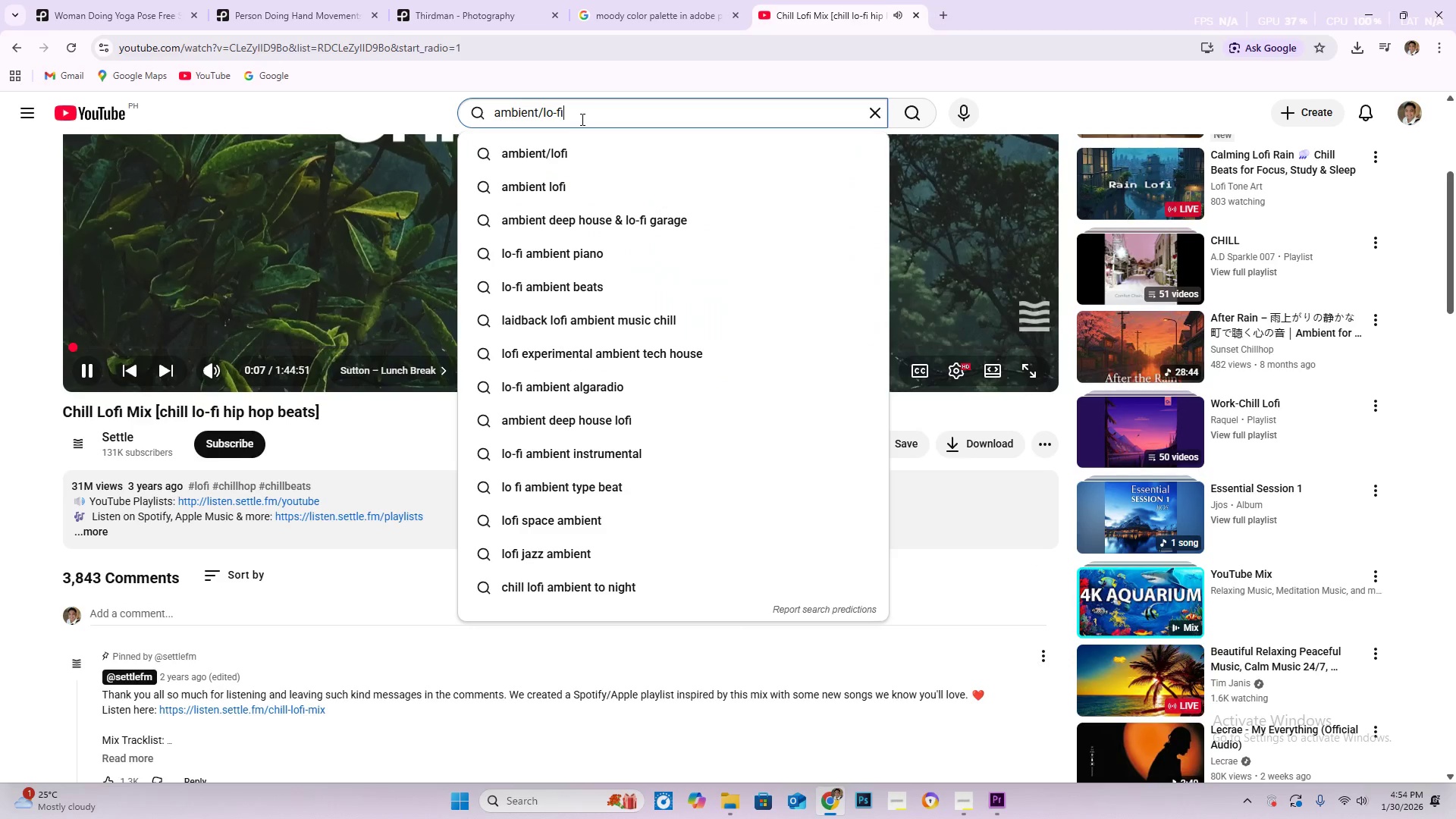 
type( ca)
 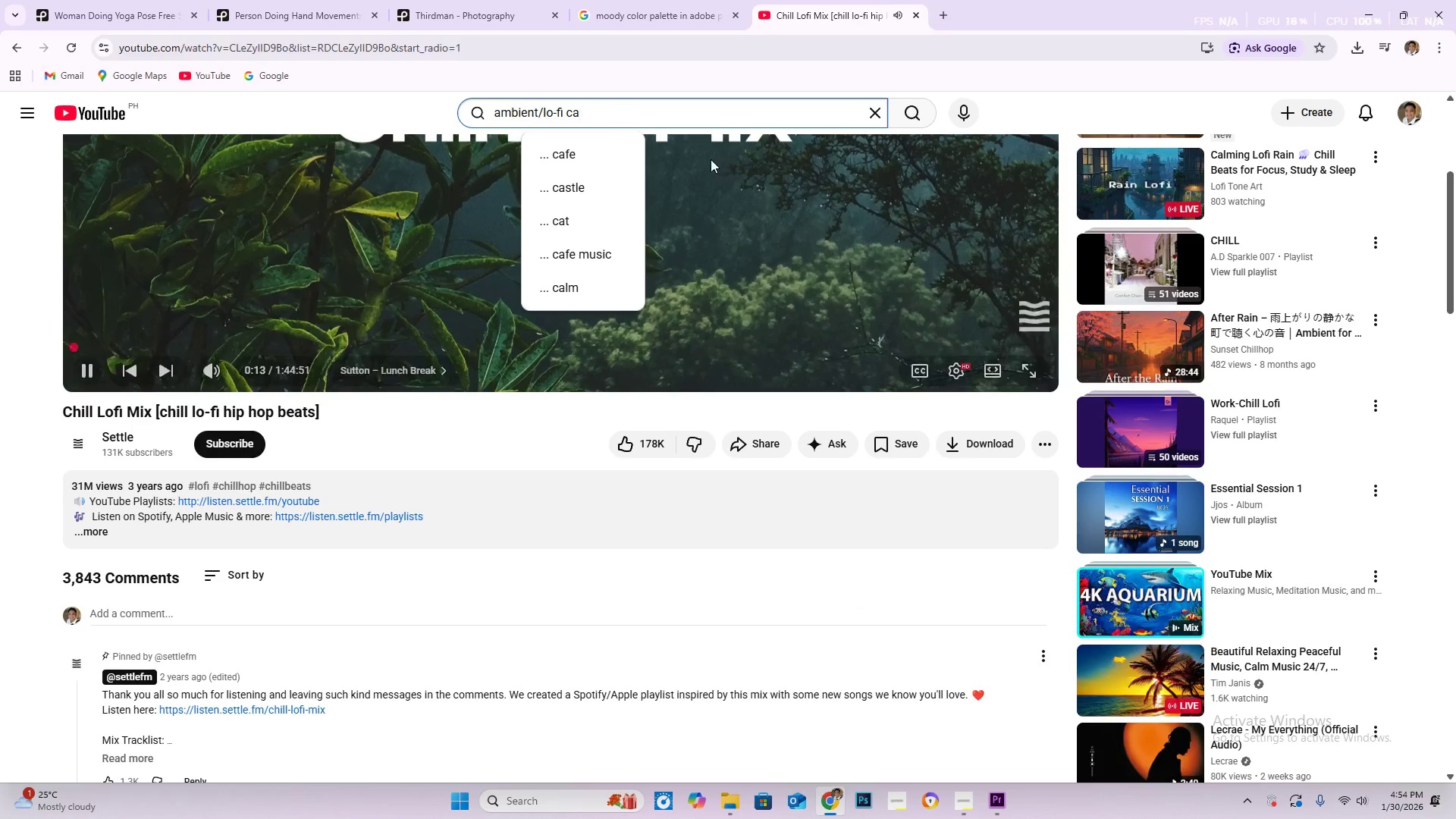 
left_click([597, 292])
 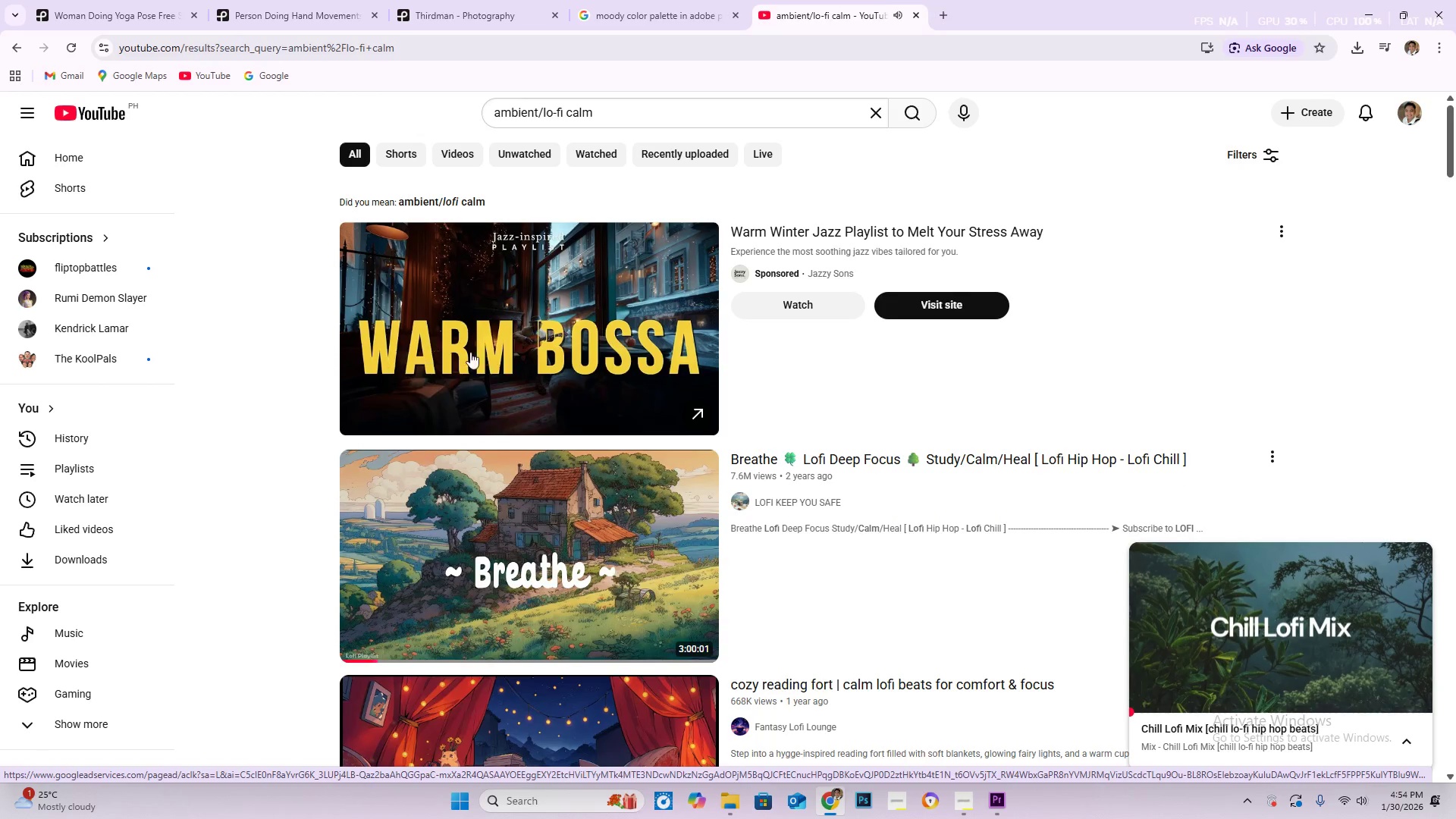 
wait(6.48)
 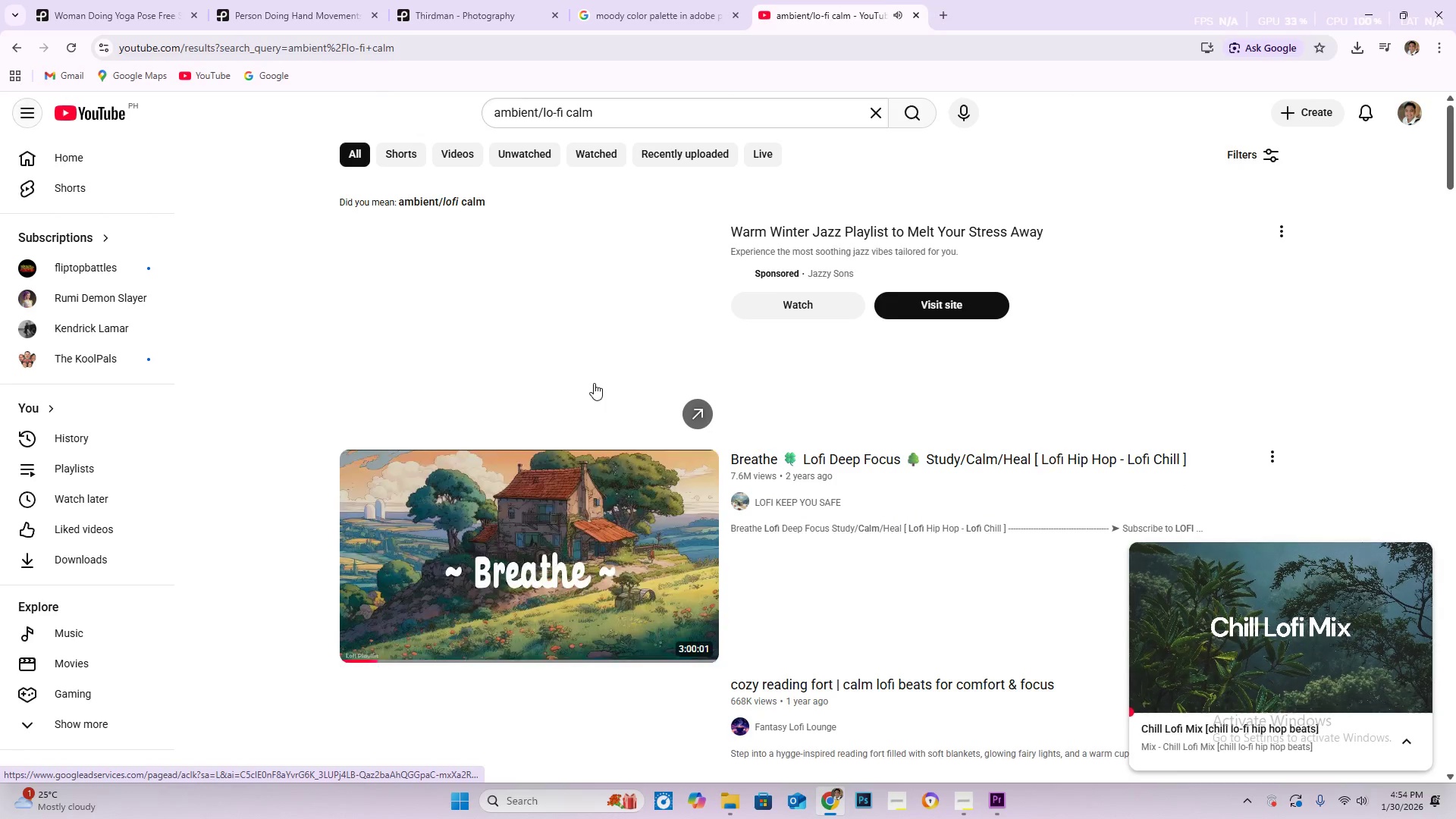 
scroll: coordinate [1021, 419], scroll_direction: down, amount: 7.0
 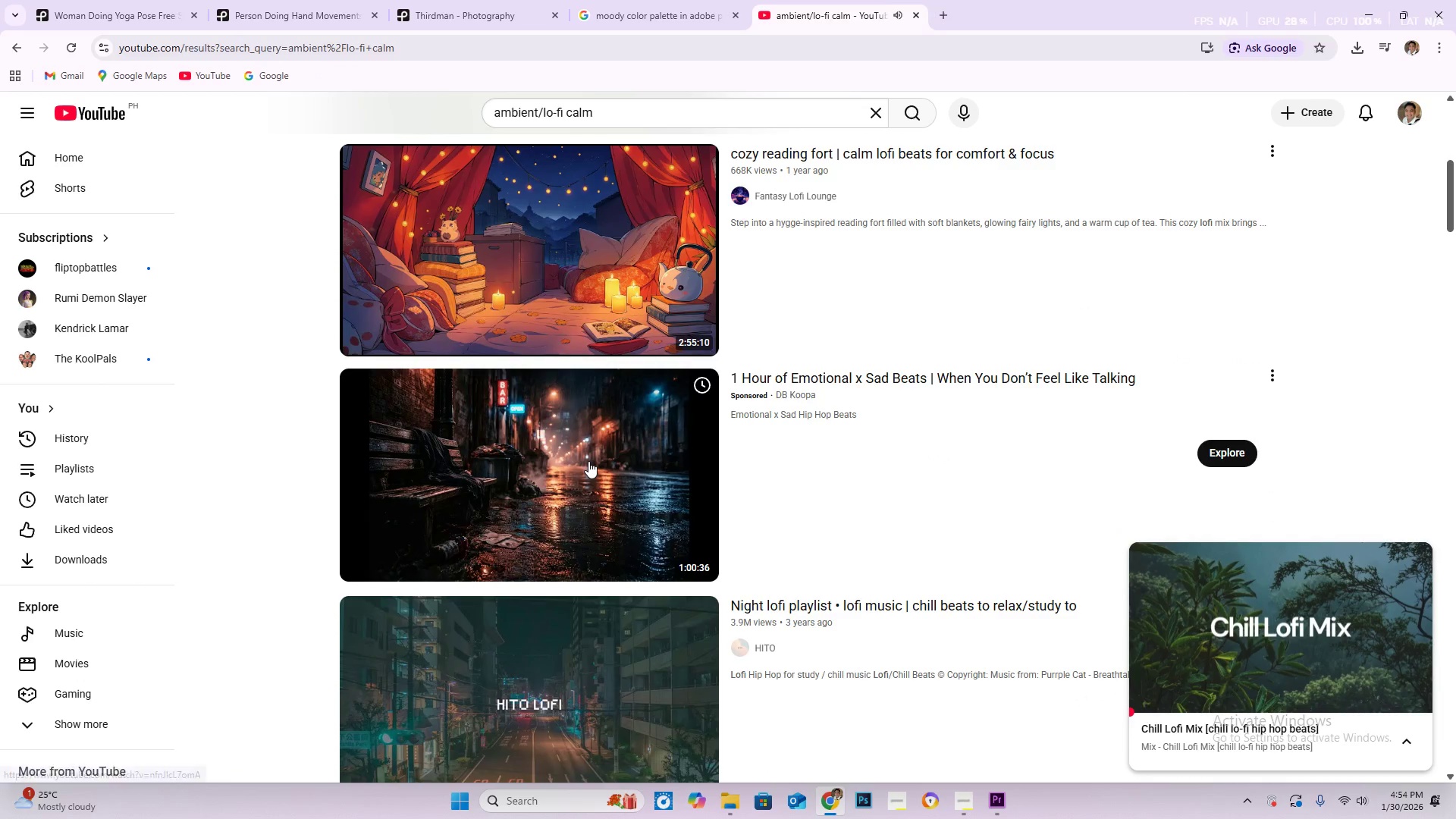 
left_click([581, 672])
 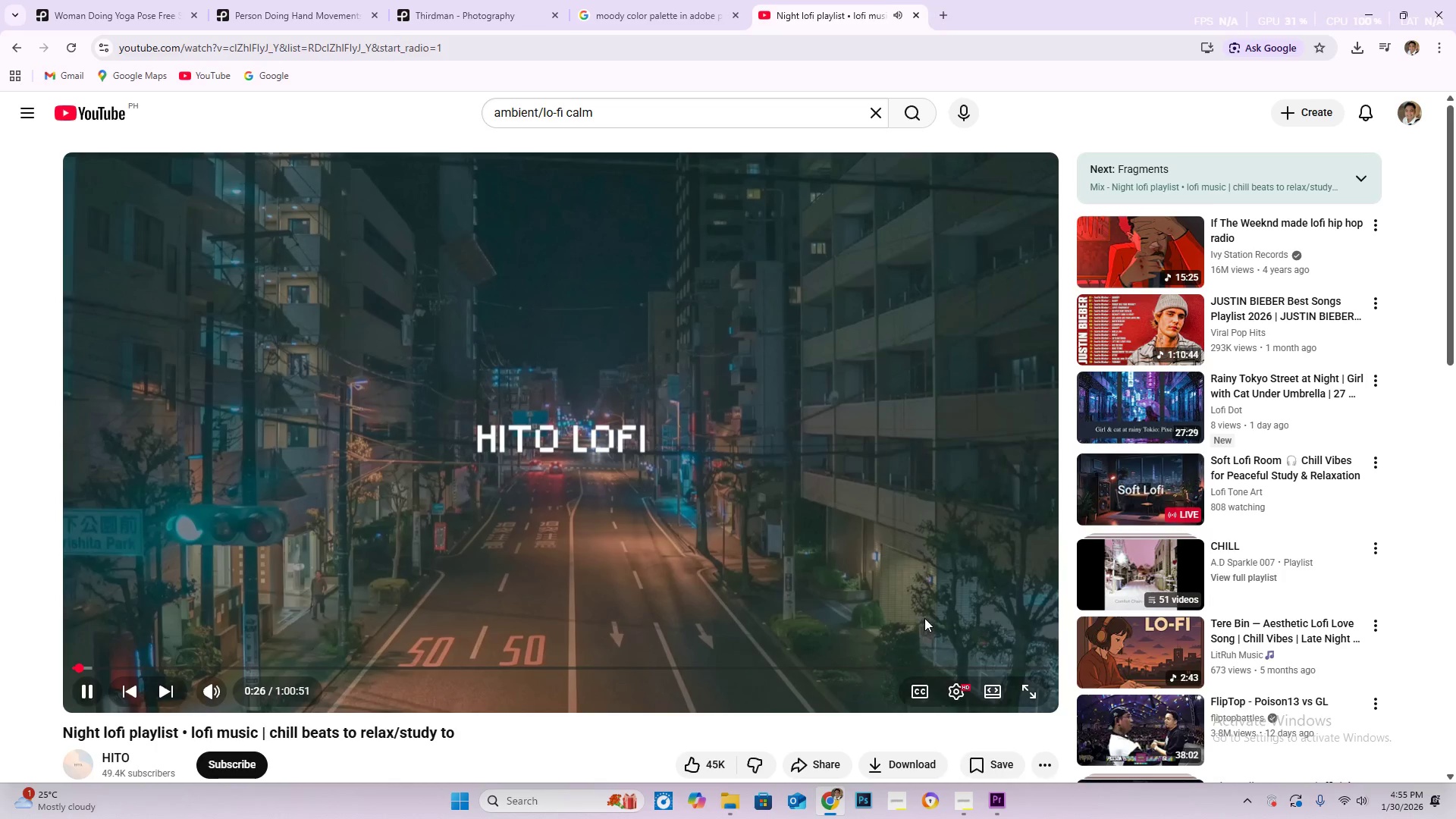 
wait(33.33)
 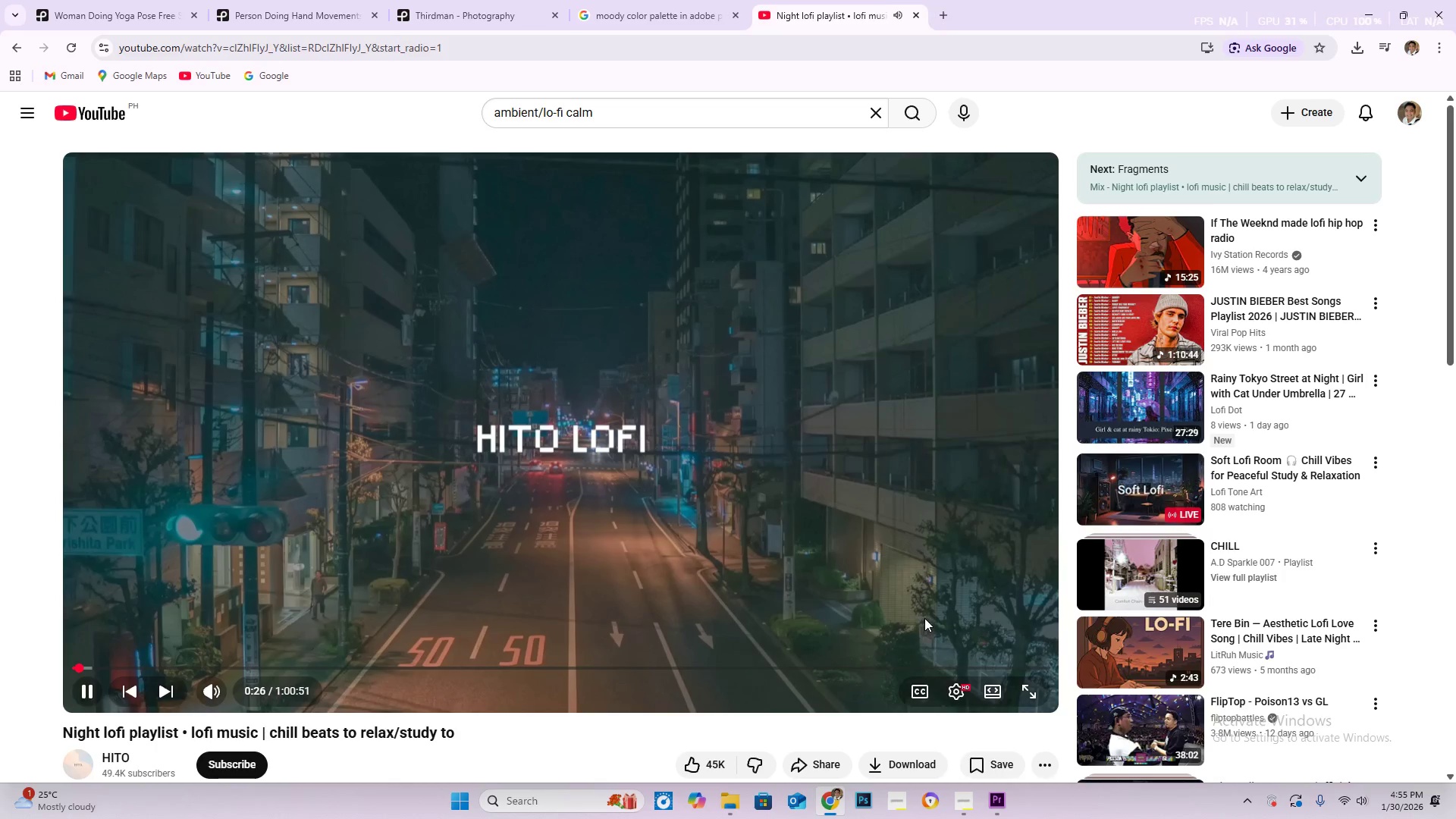 
left_click([1125, 242])
 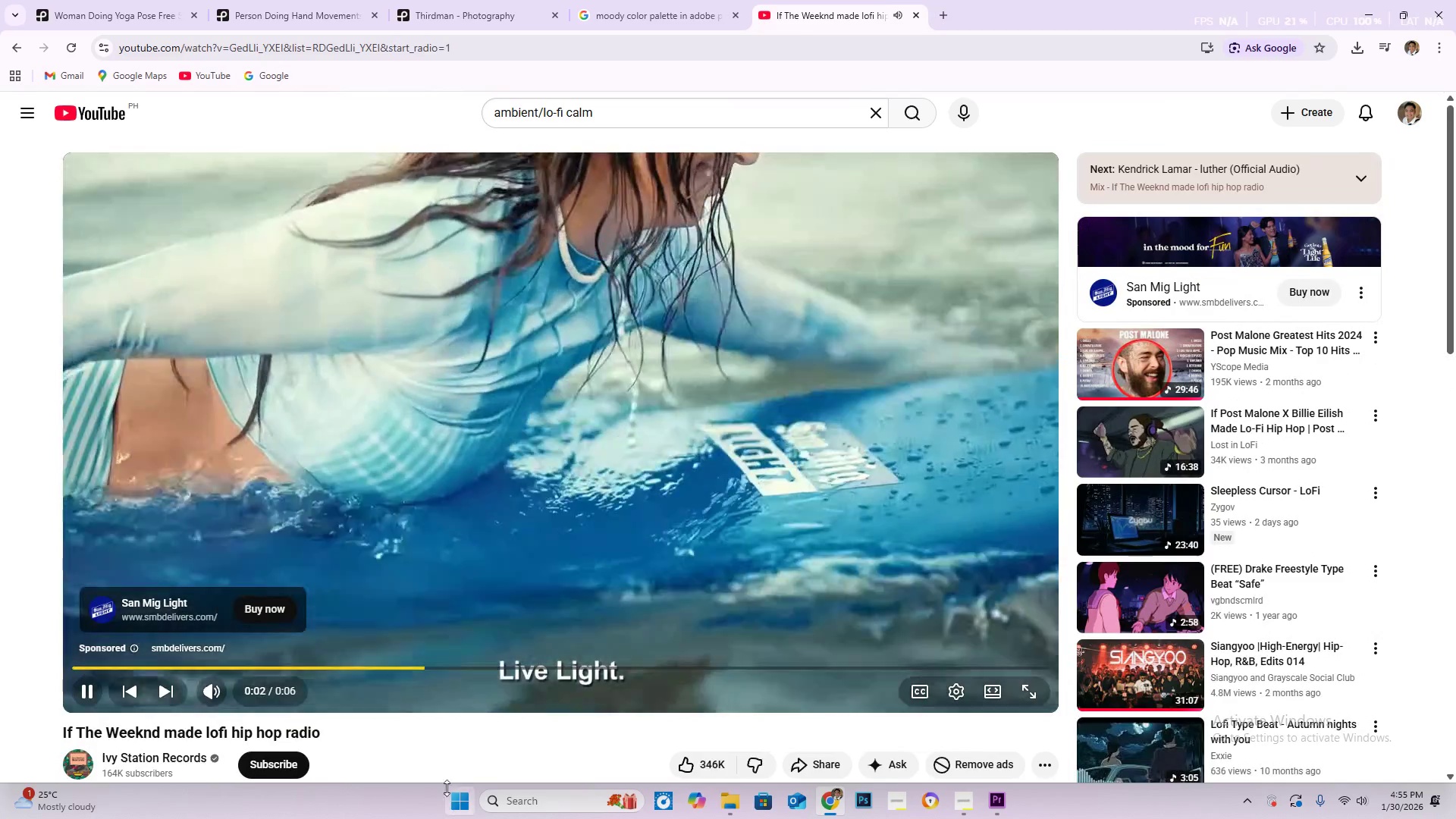 
left_click([965, 811])